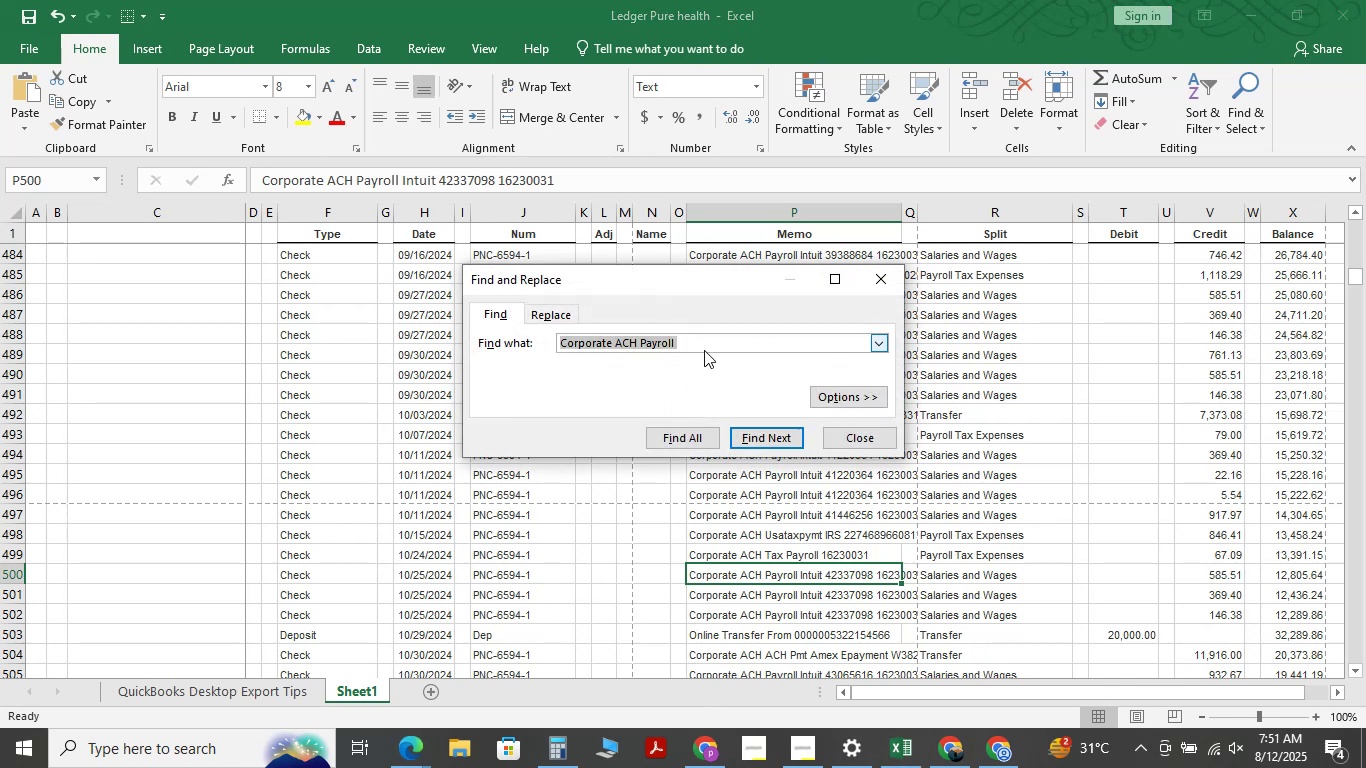 
key(Space)
 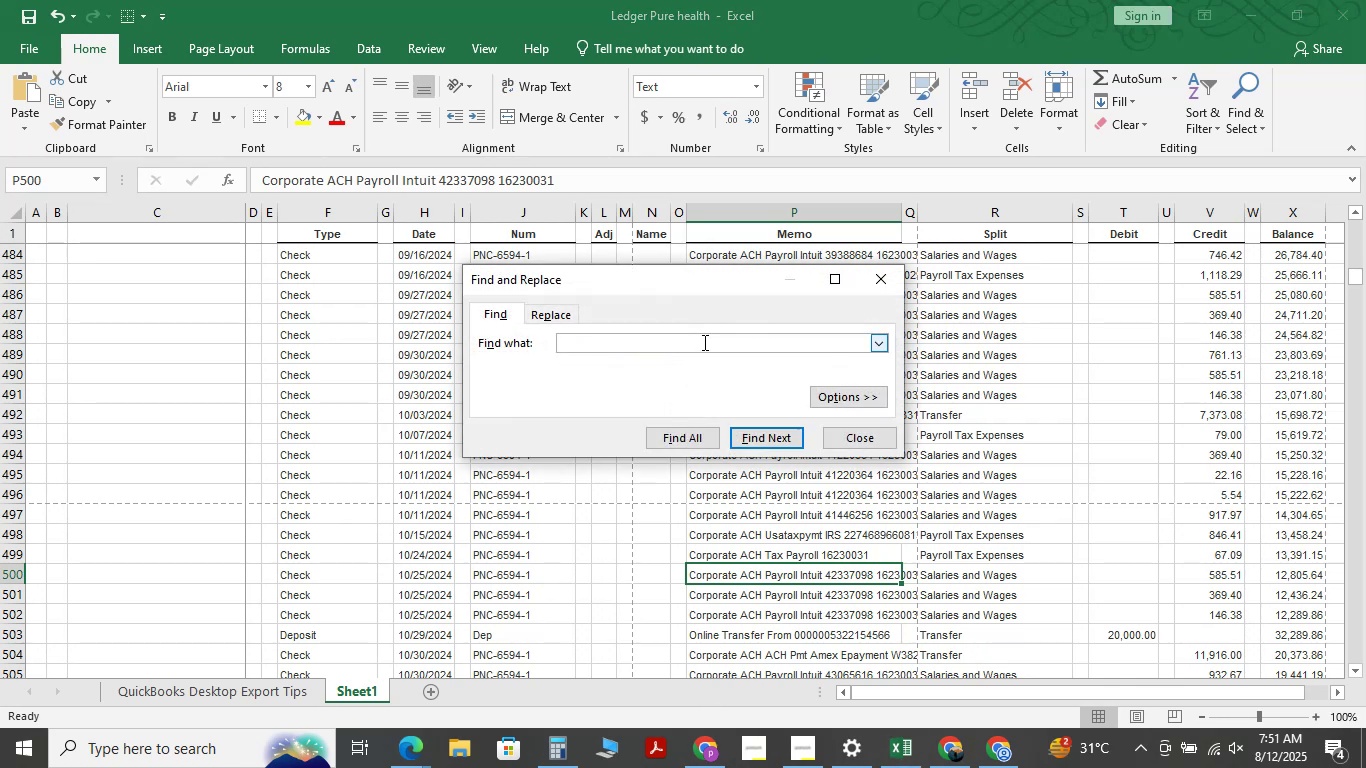 
key(Backspace)
 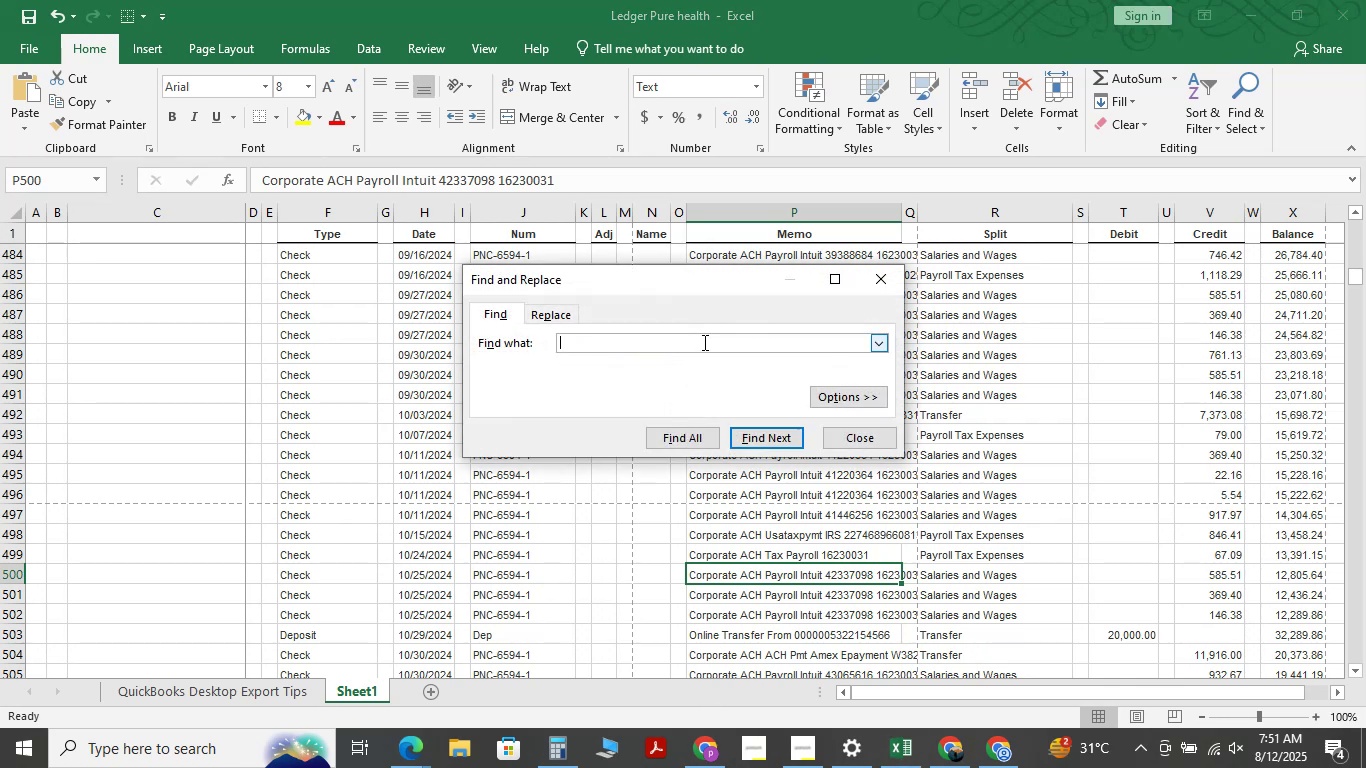 
key(Control+V)
 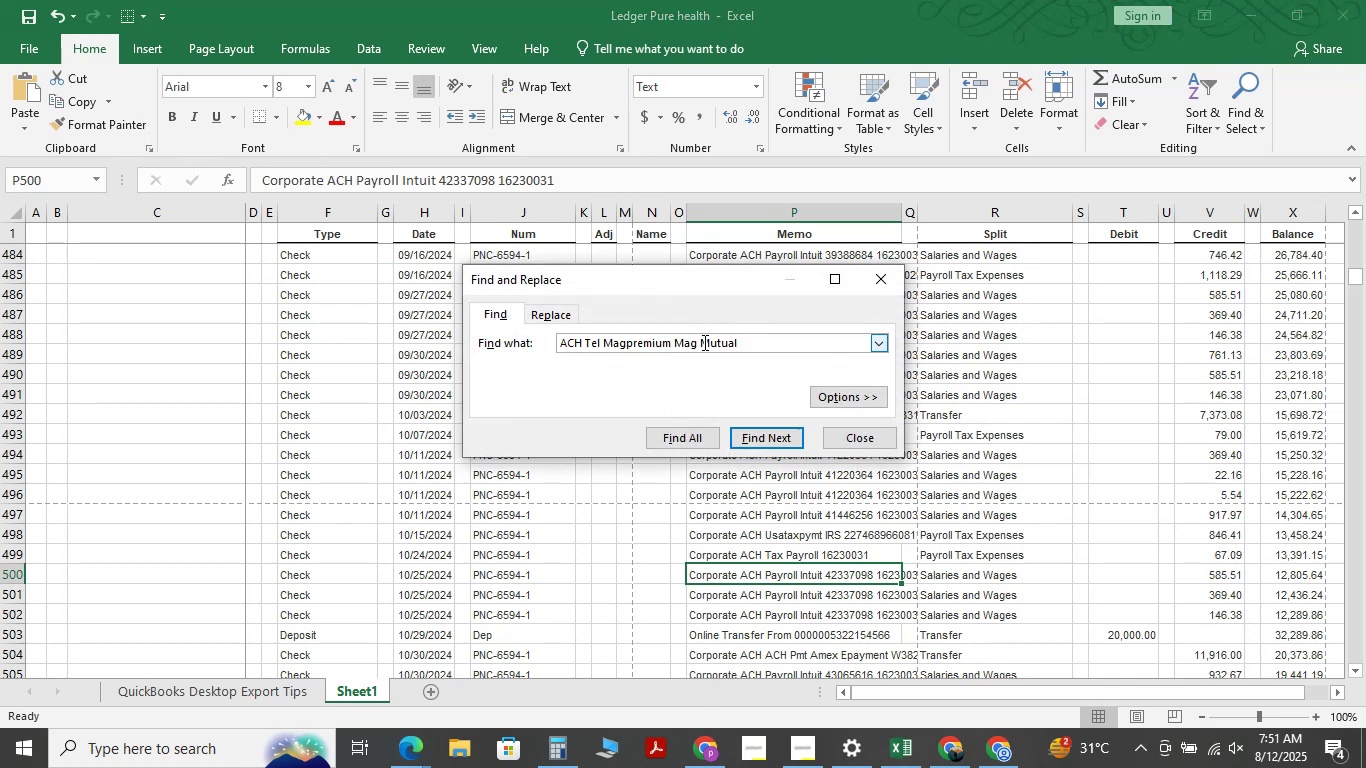 
key(NumpadEnter)
 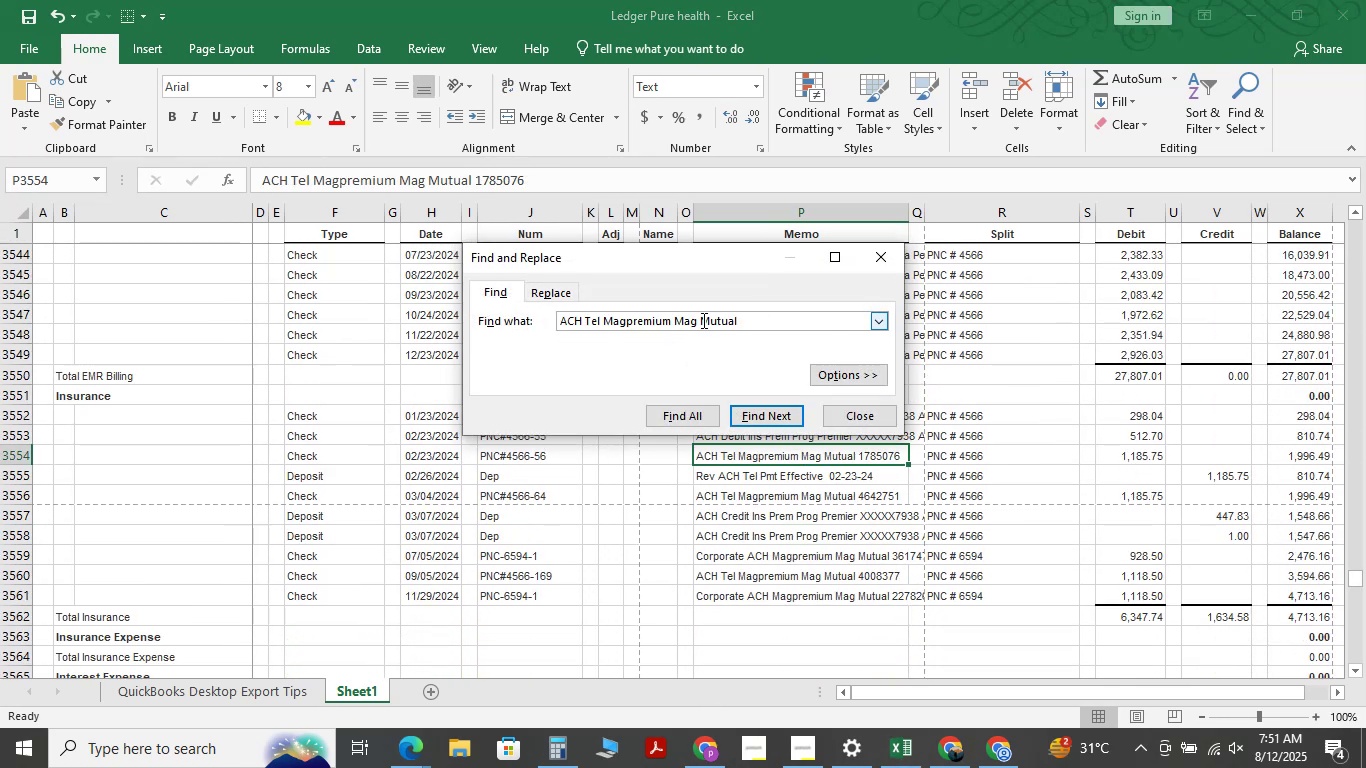 
key(NumpadEnter)
 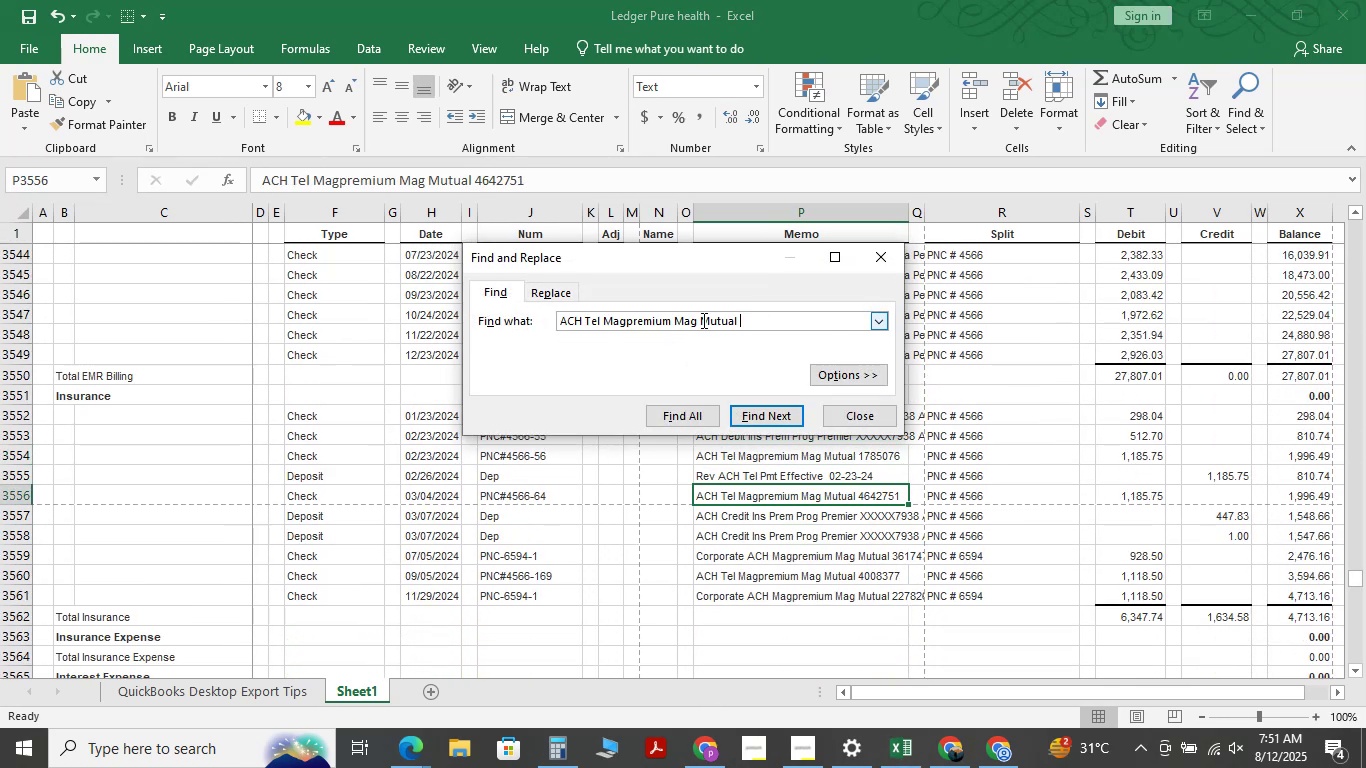 
key(NumpadEnter)
 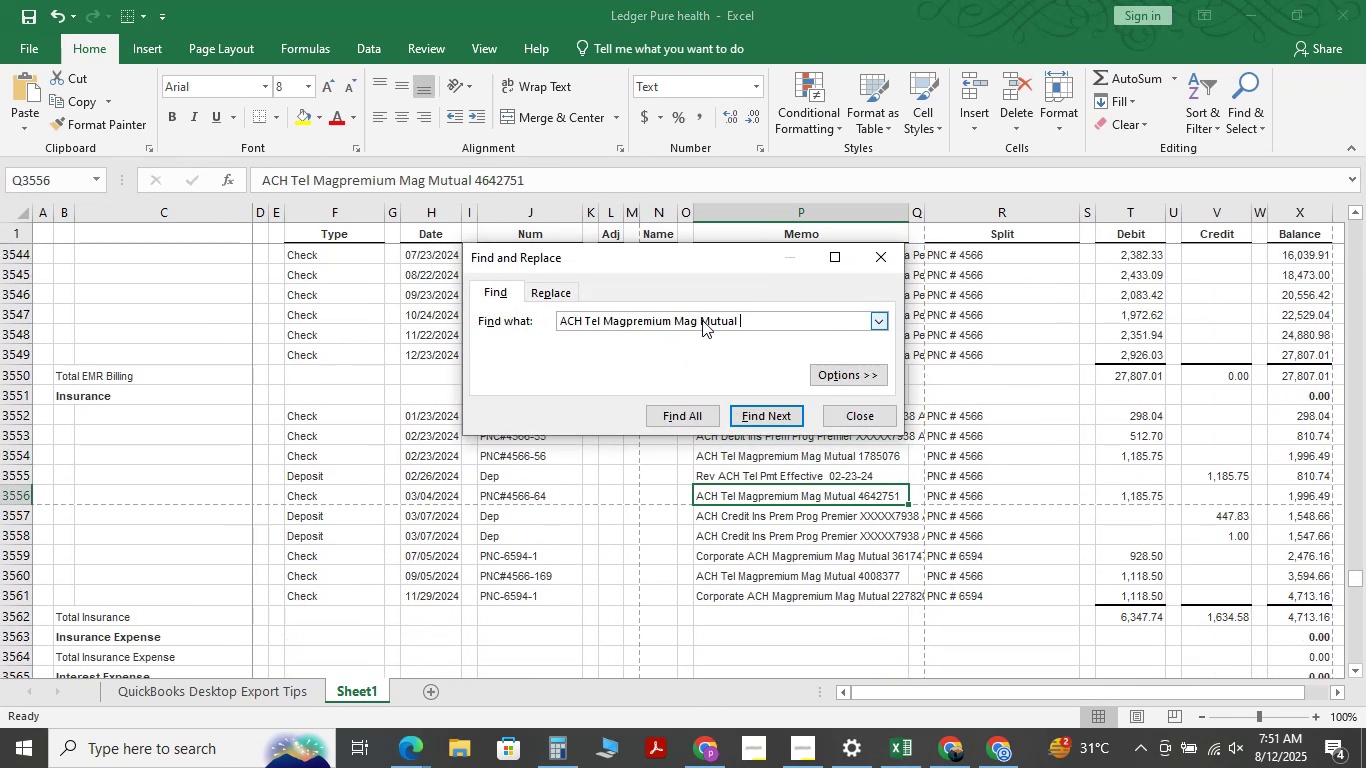 
key(NumpadEnter)
 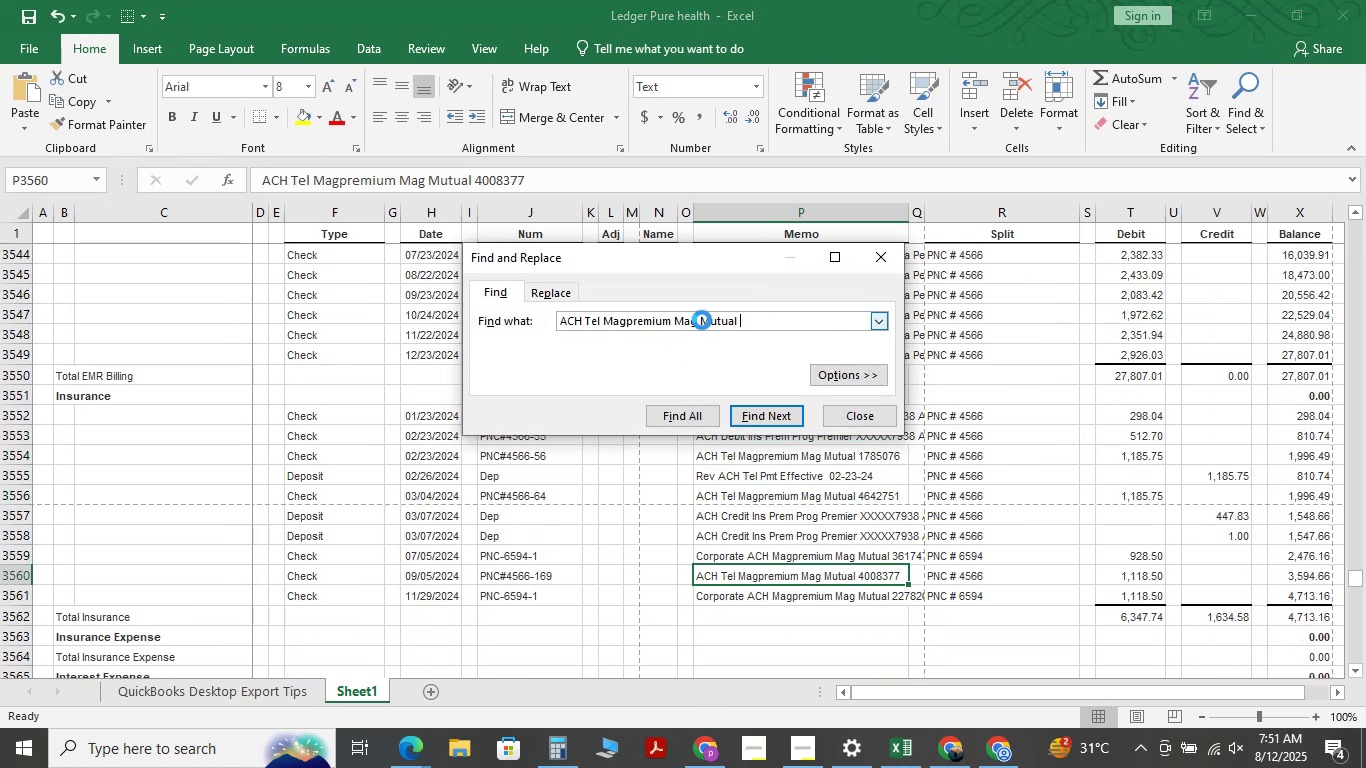 
key(NumpadEnter)
 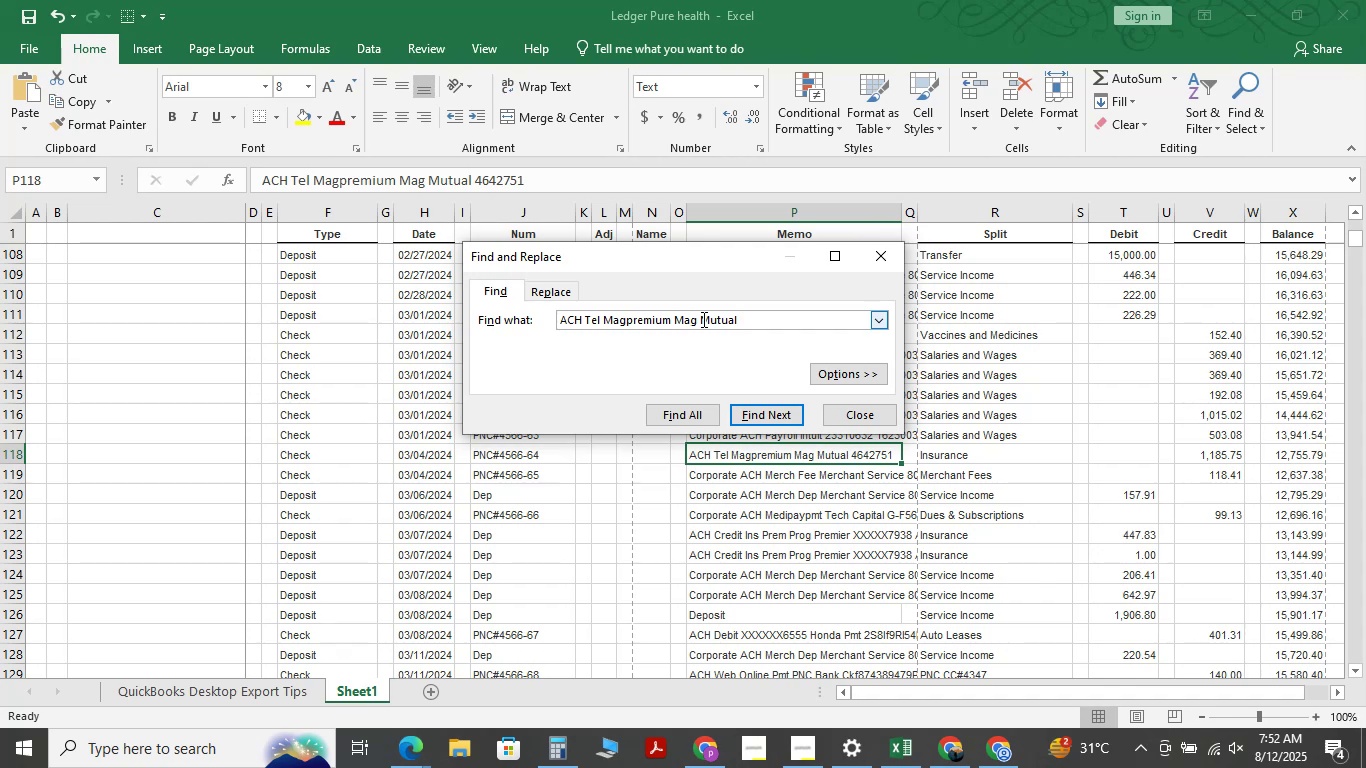 
key(NumpadEnter)
 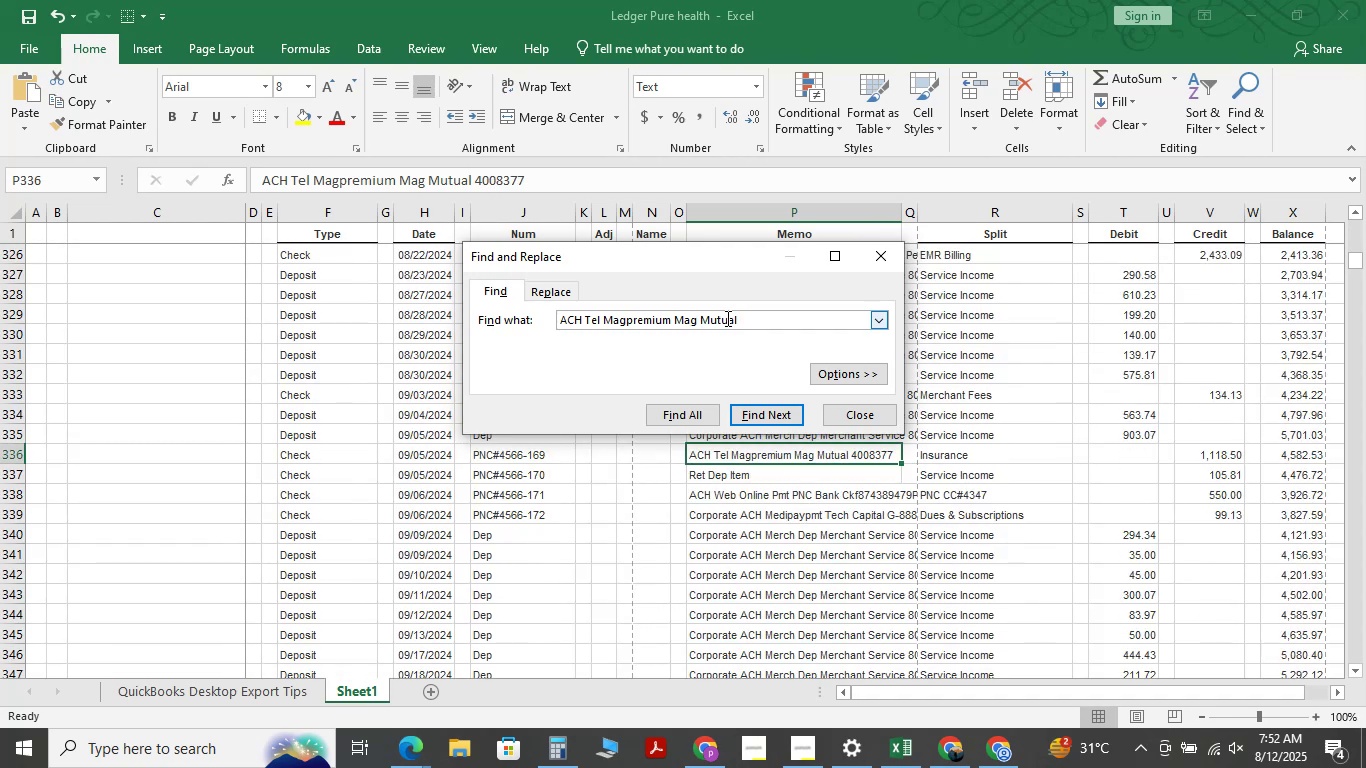 
left_click([885, 259])
 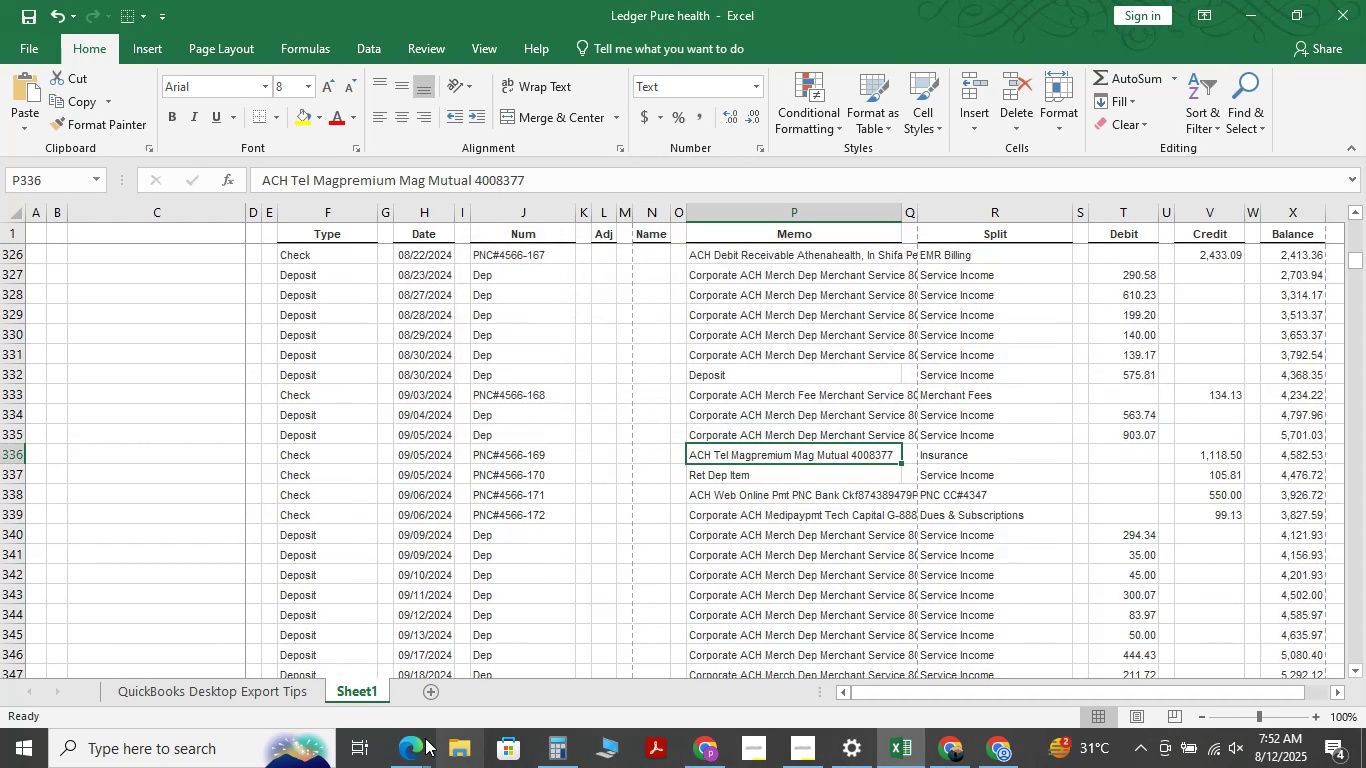 
left_click([421, 736])
 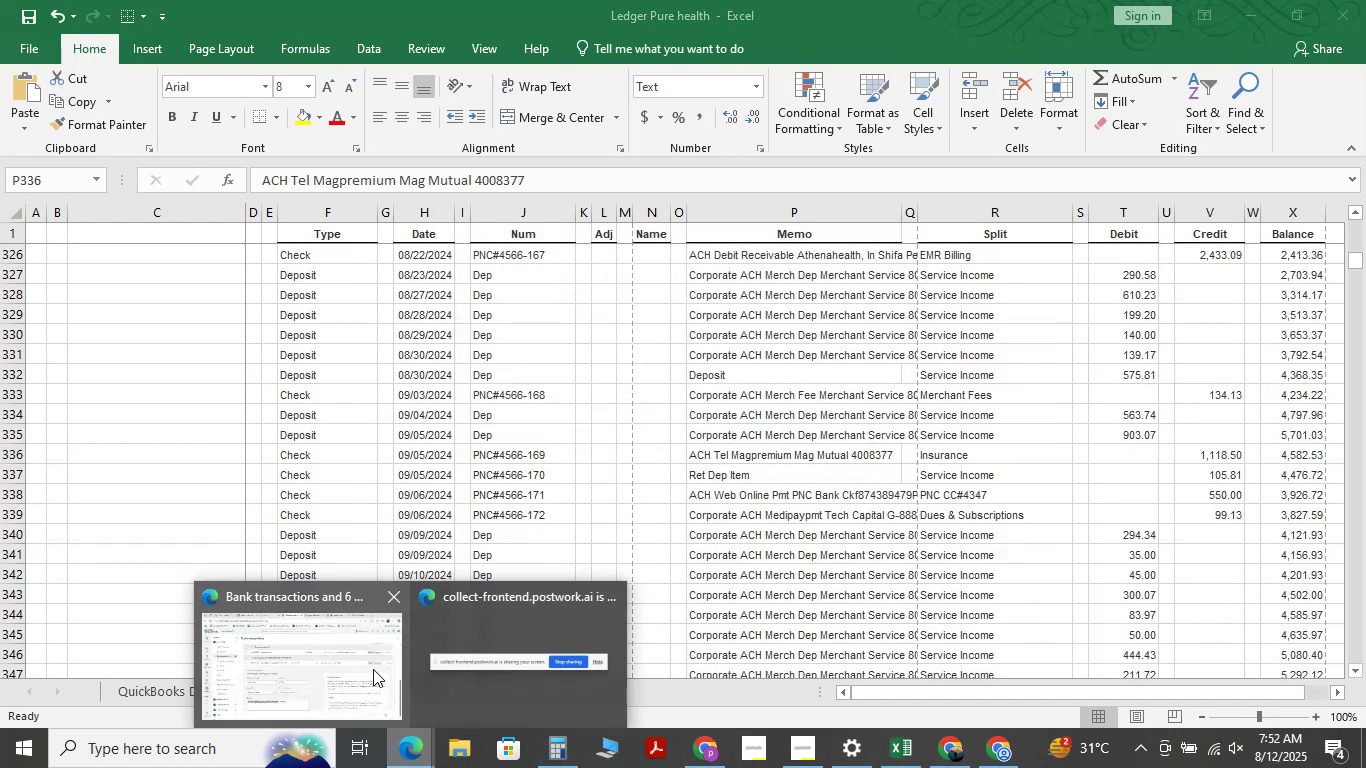 
left_click([359, 663])
 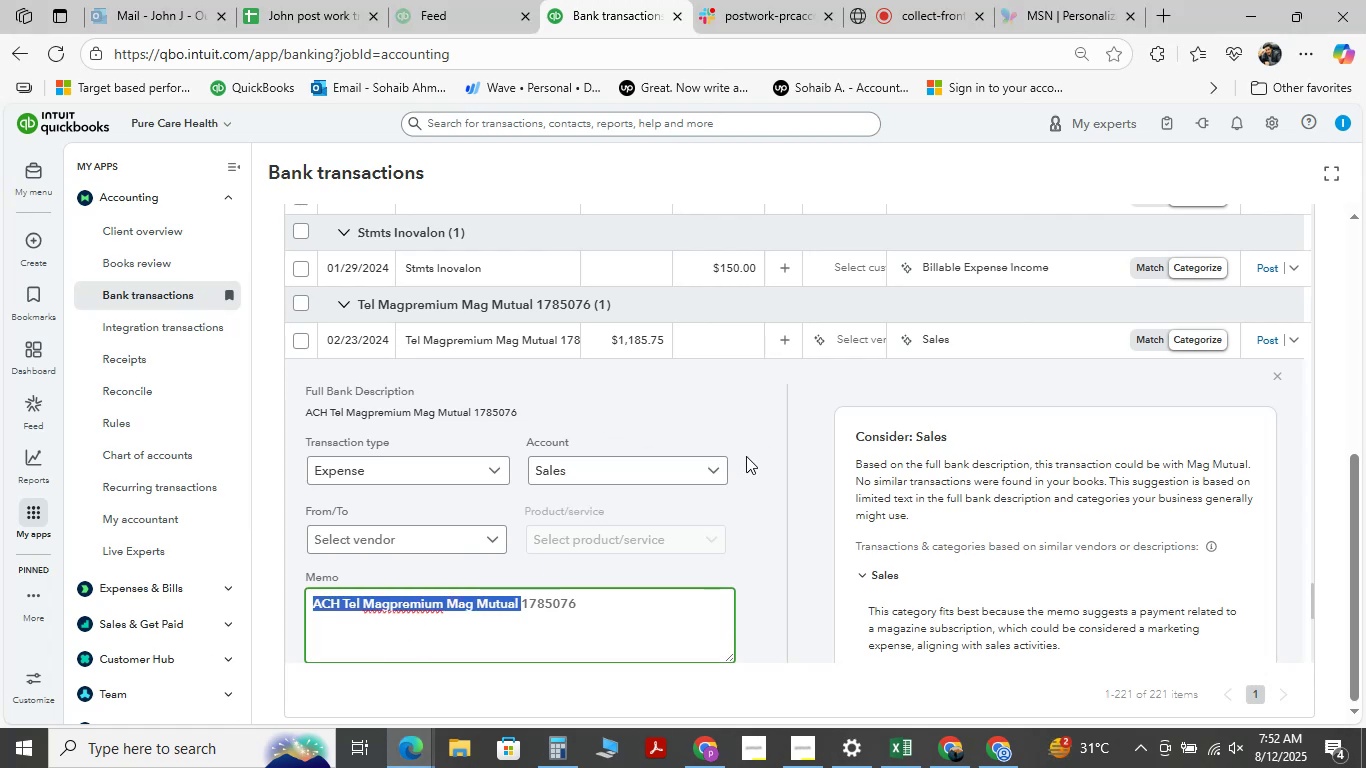 
left_click([707, 467])
 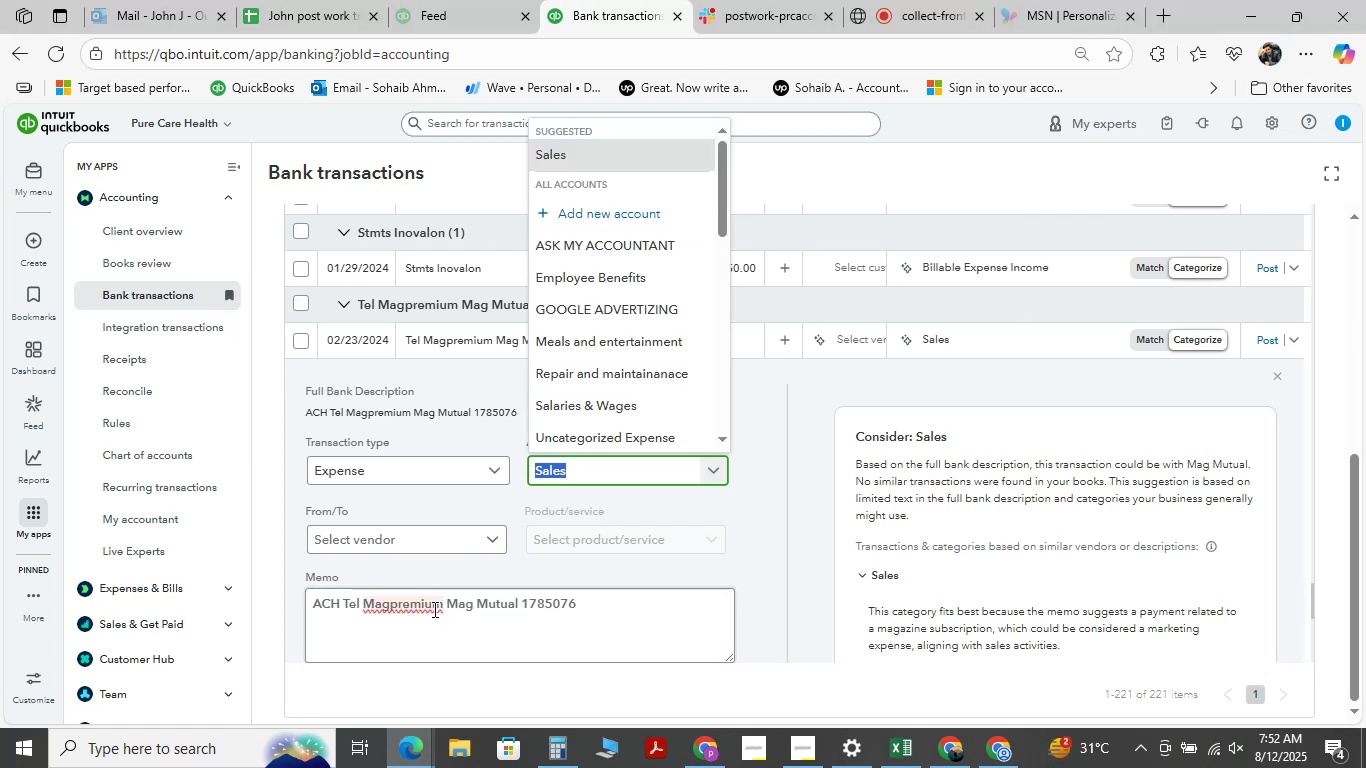 
left_click([455, 641])
 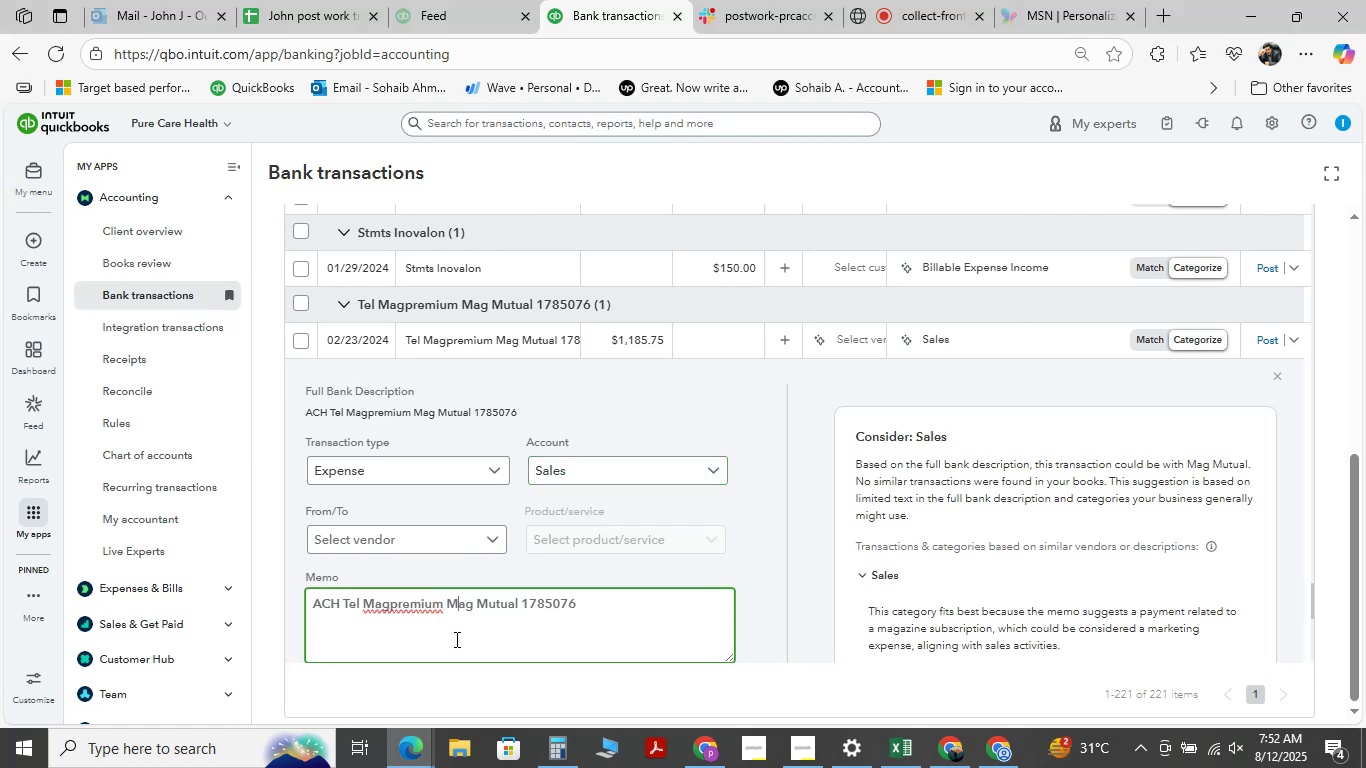 
left_click([386, 631])
 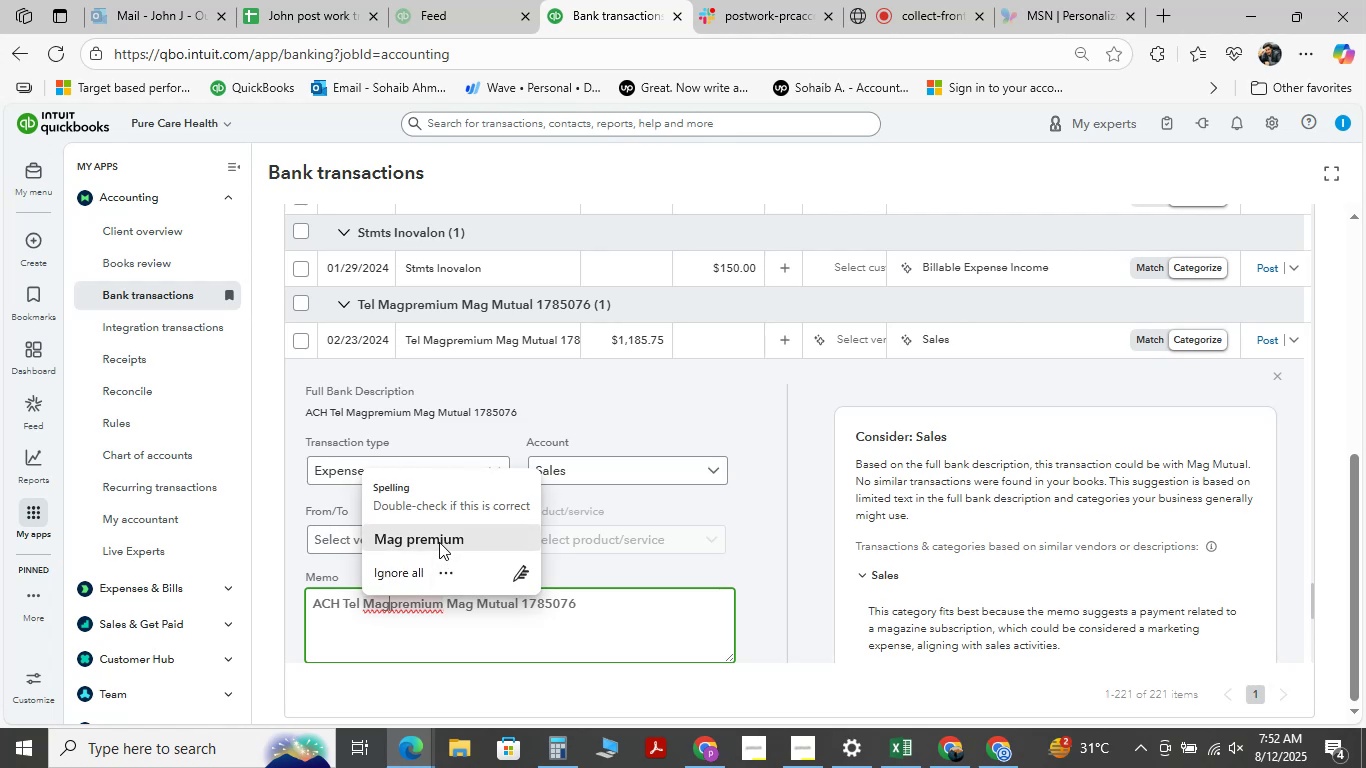 
left_click([439, 542])
 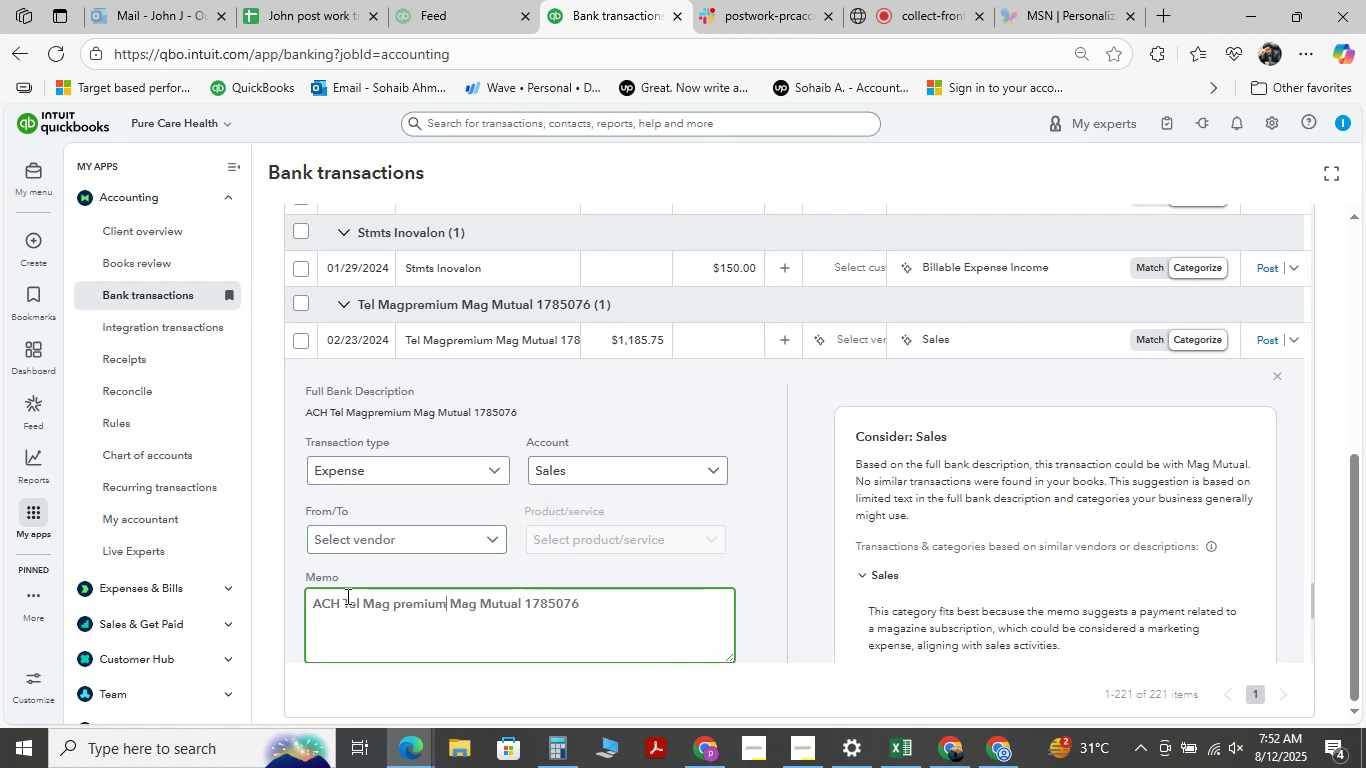 
wait(7.14)
 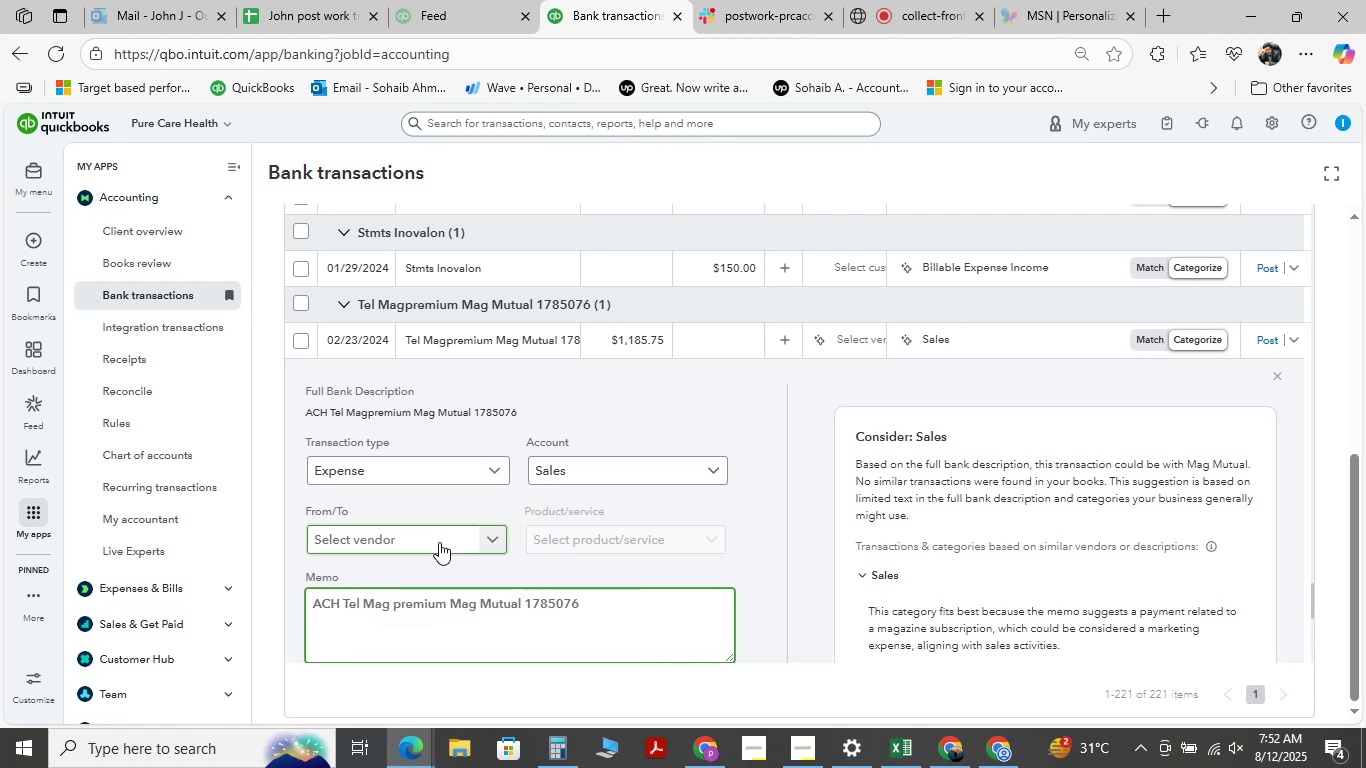 
left_click_drag(start_coordinate=[369, 600], to_coordinate=[441, 614])
 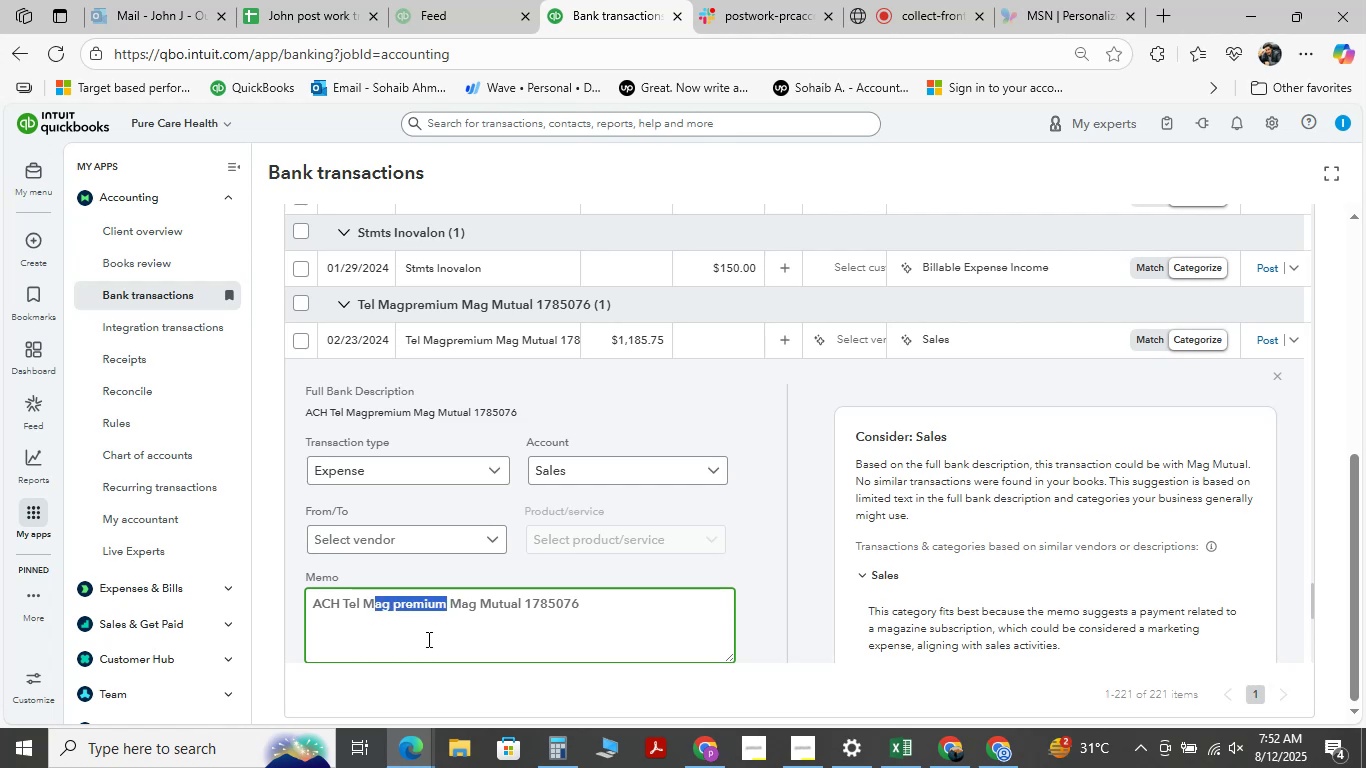 
left_click([427, 640])
 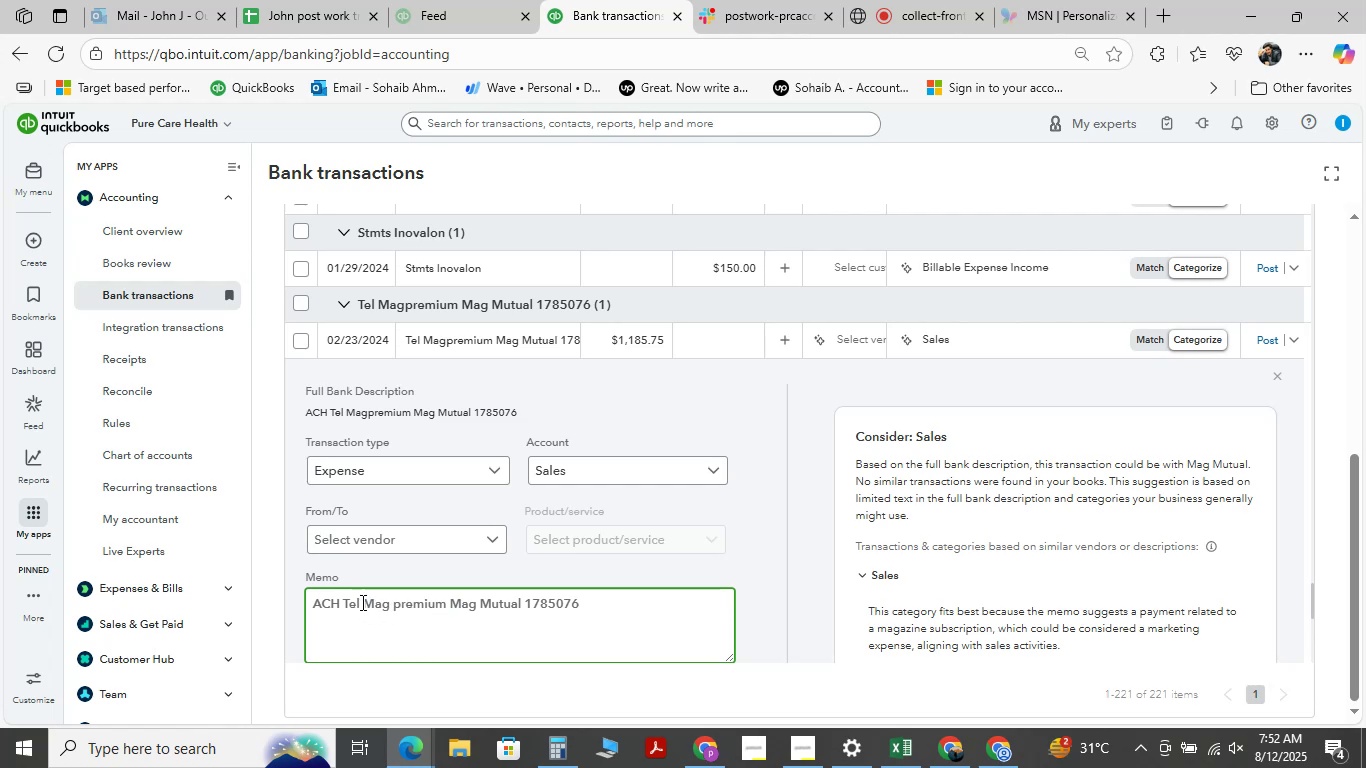 
left_click_drag(start_coordinate=[360, 601], to_coordinate=[450, 606])
 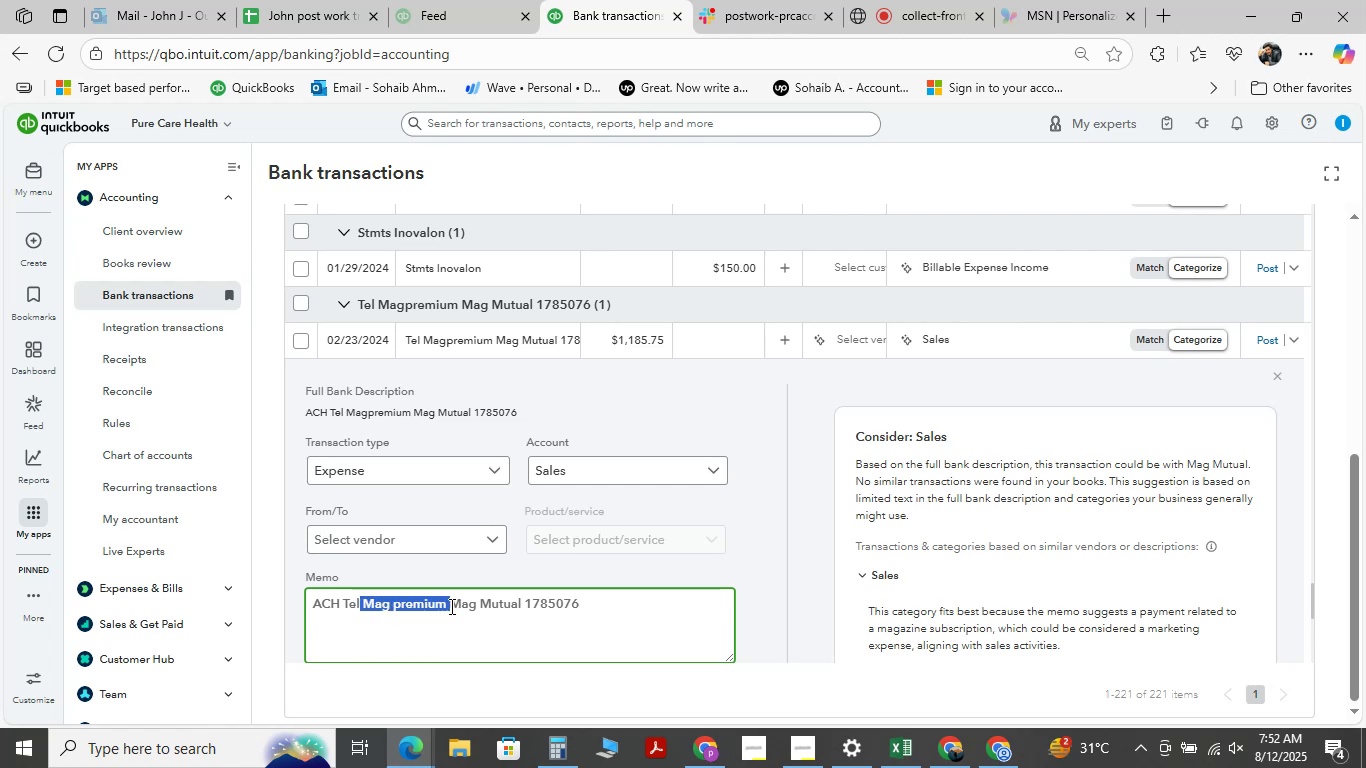 
hold_key(key=ControlLeft, duration=0.77)
 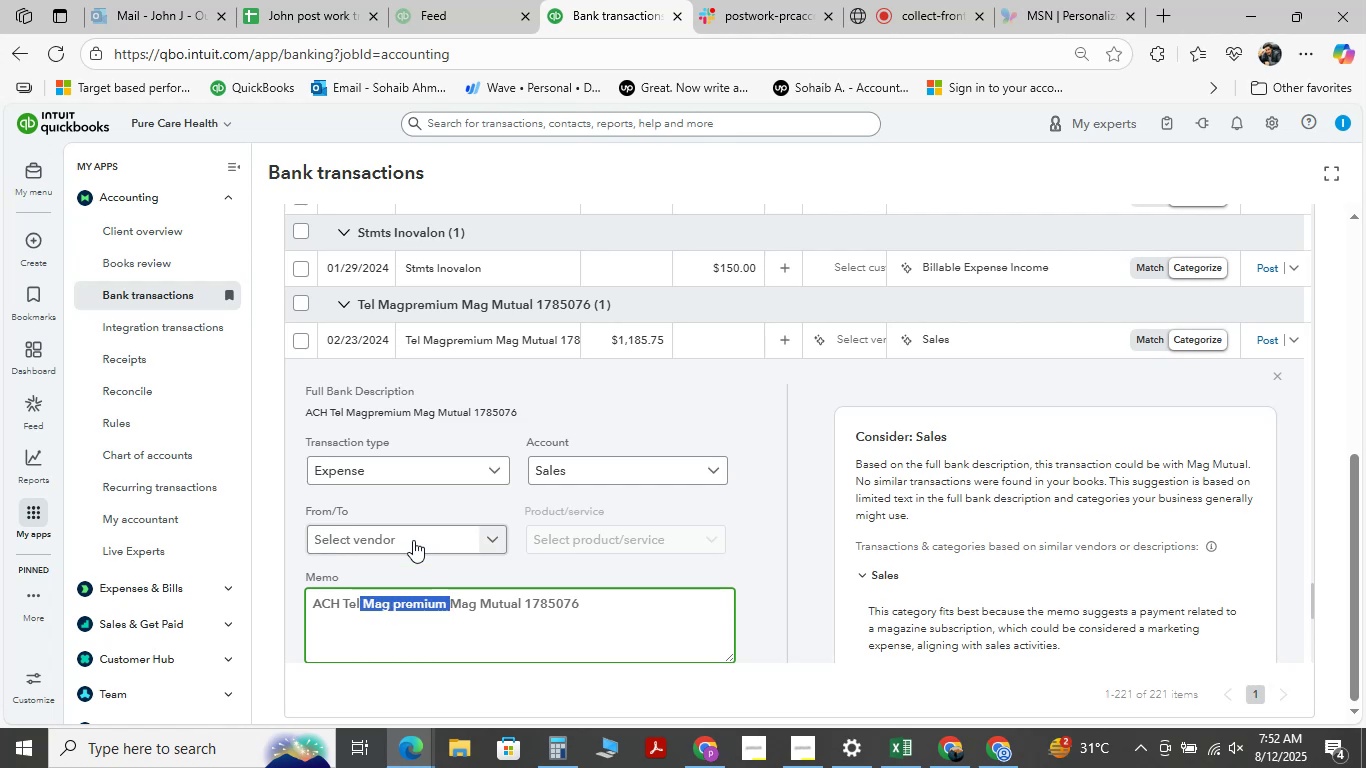 
hold_key(key=C, duration=0.31)
 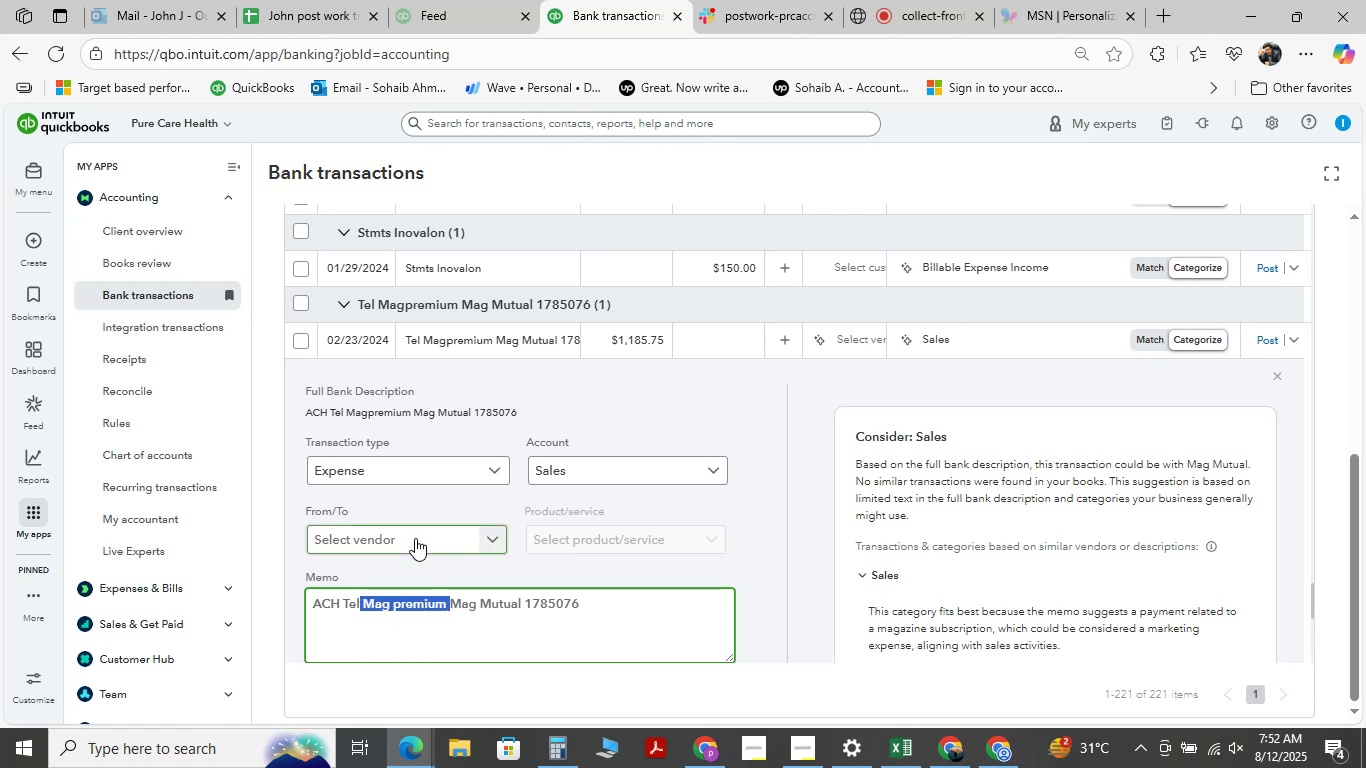 
left_click([415, 538])
 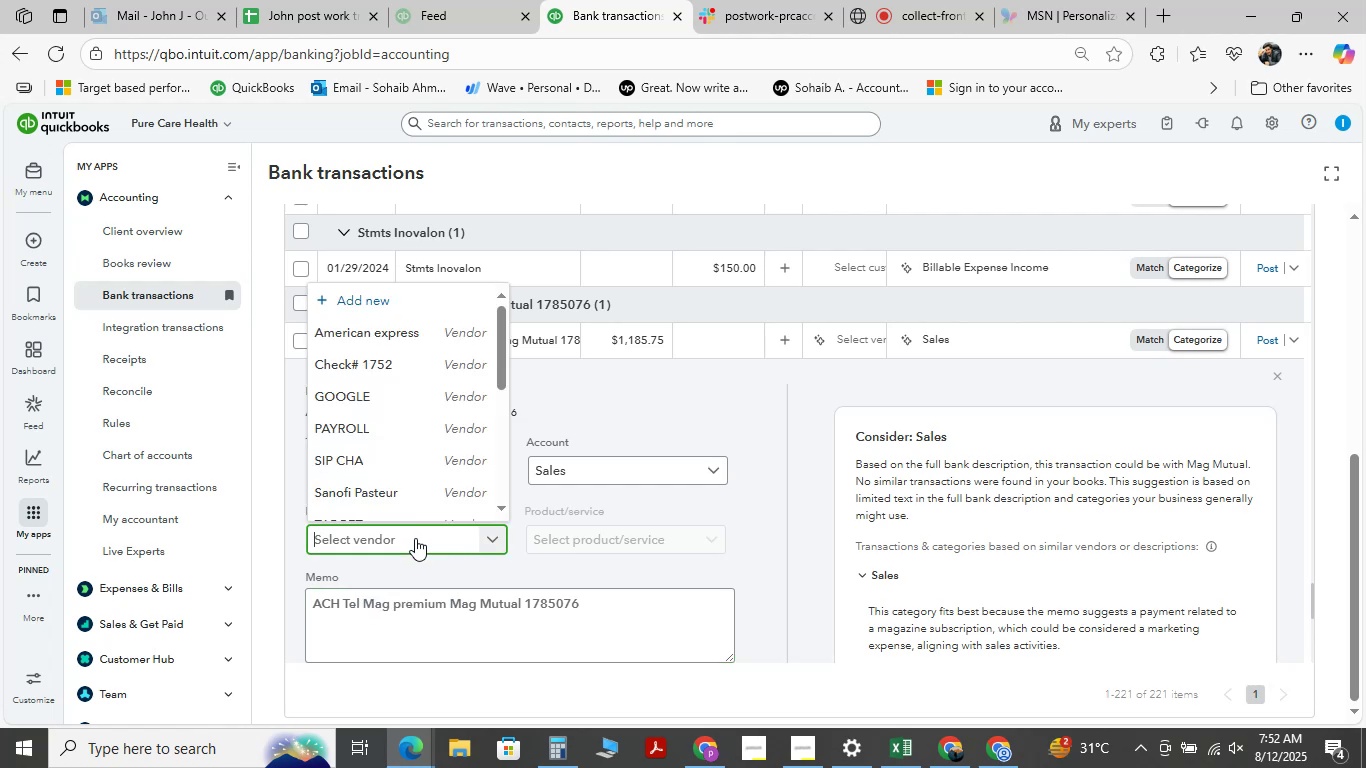 
key(Control+V)
 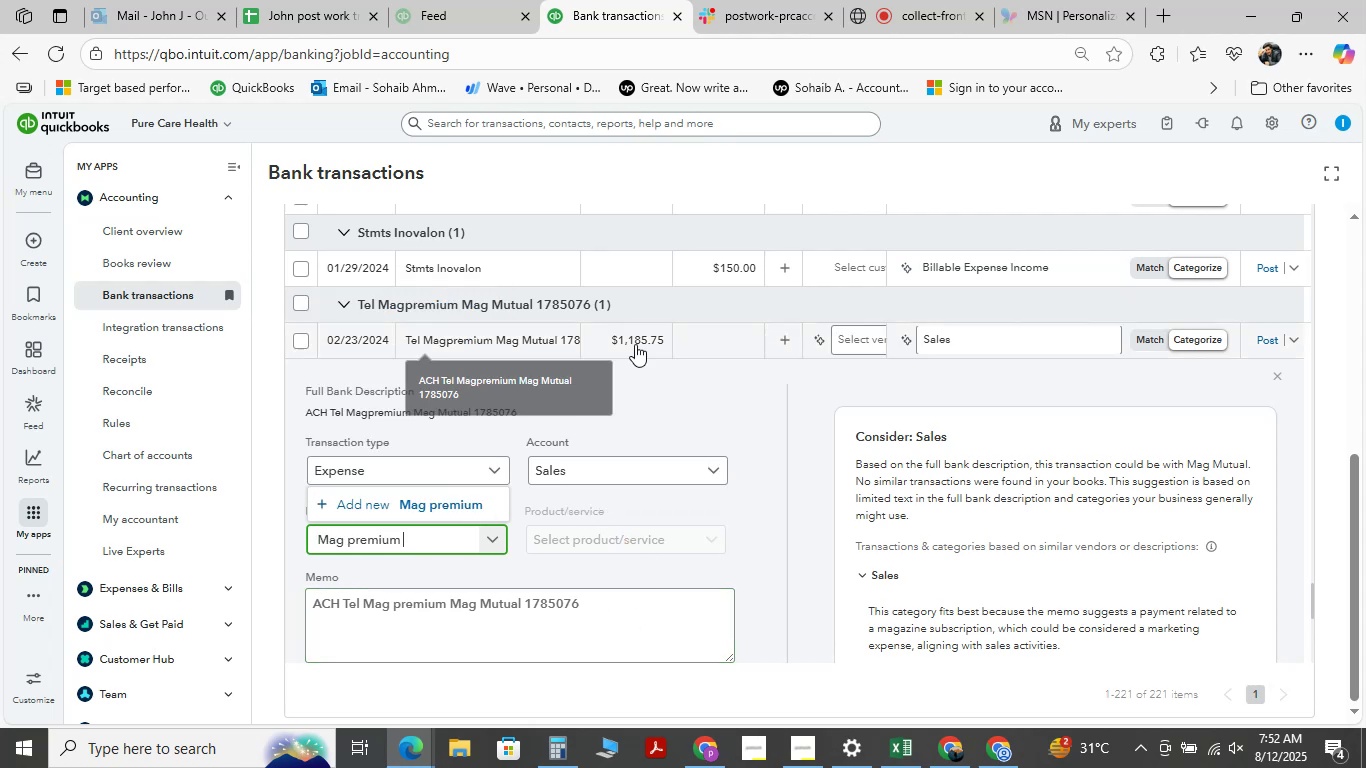 
left_click([691, 469])
 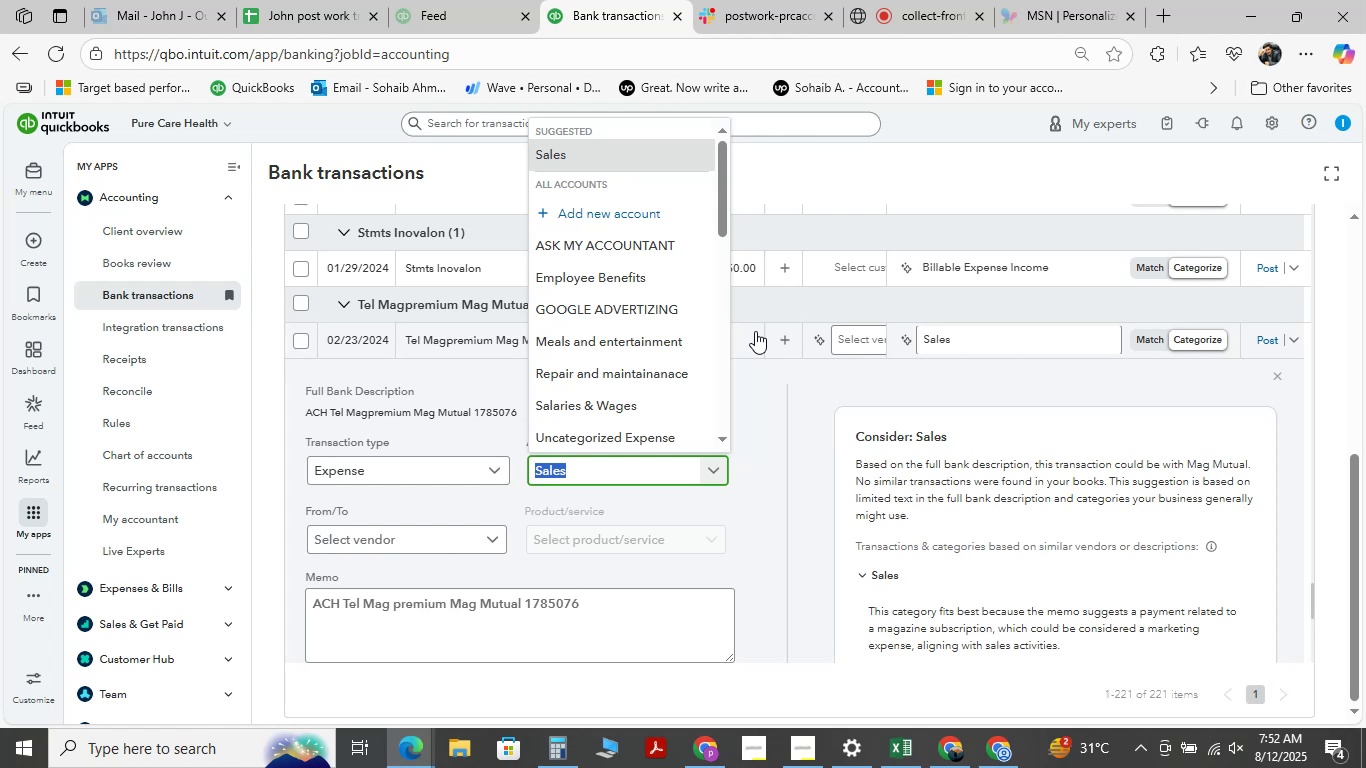 
wait(21.38)
 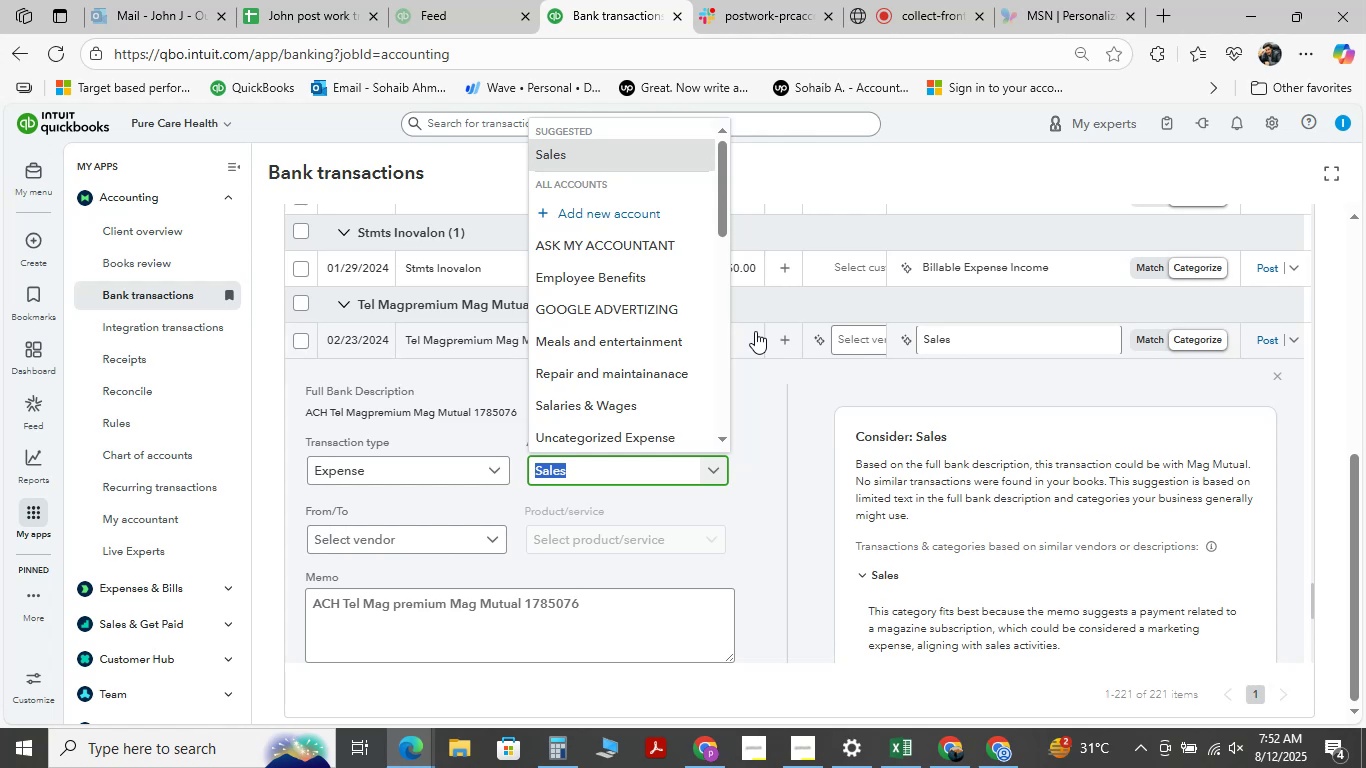 
key(Space)
 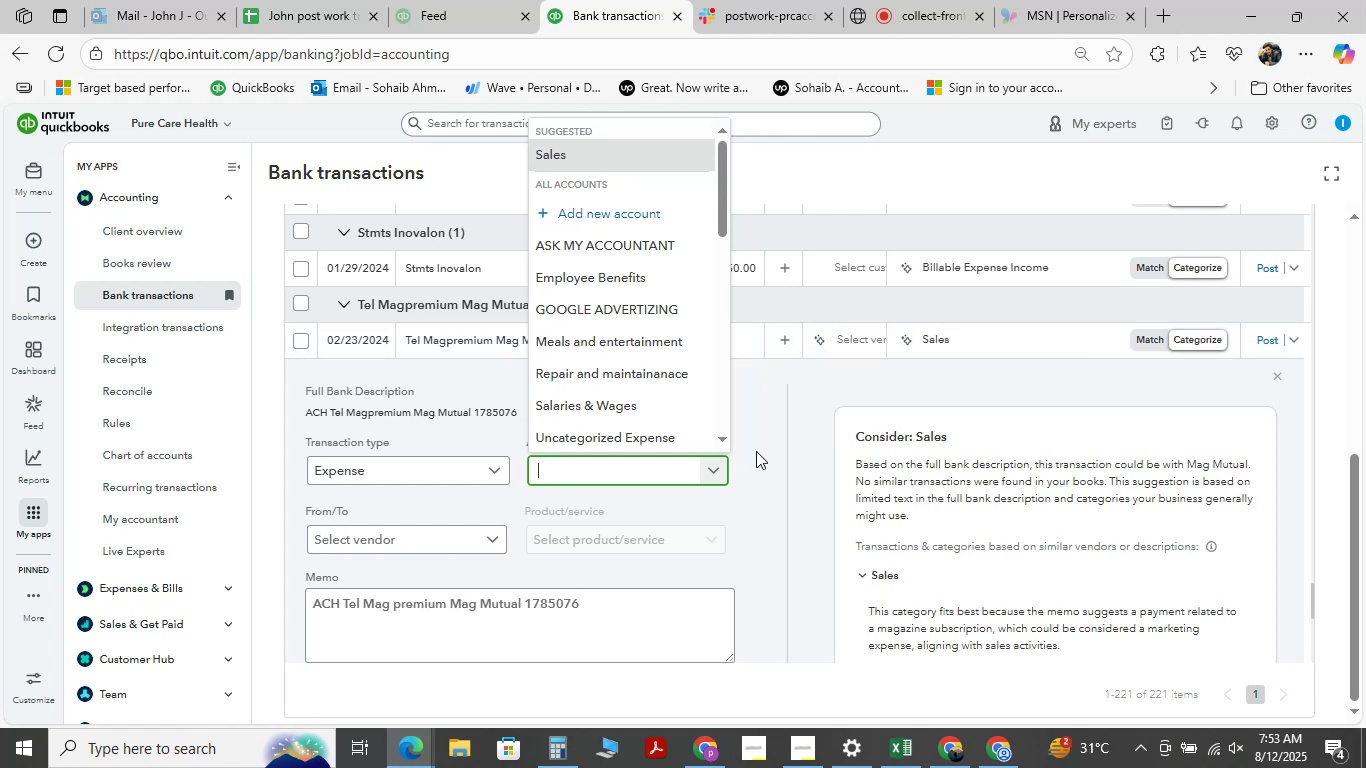 
key(Backspace)
 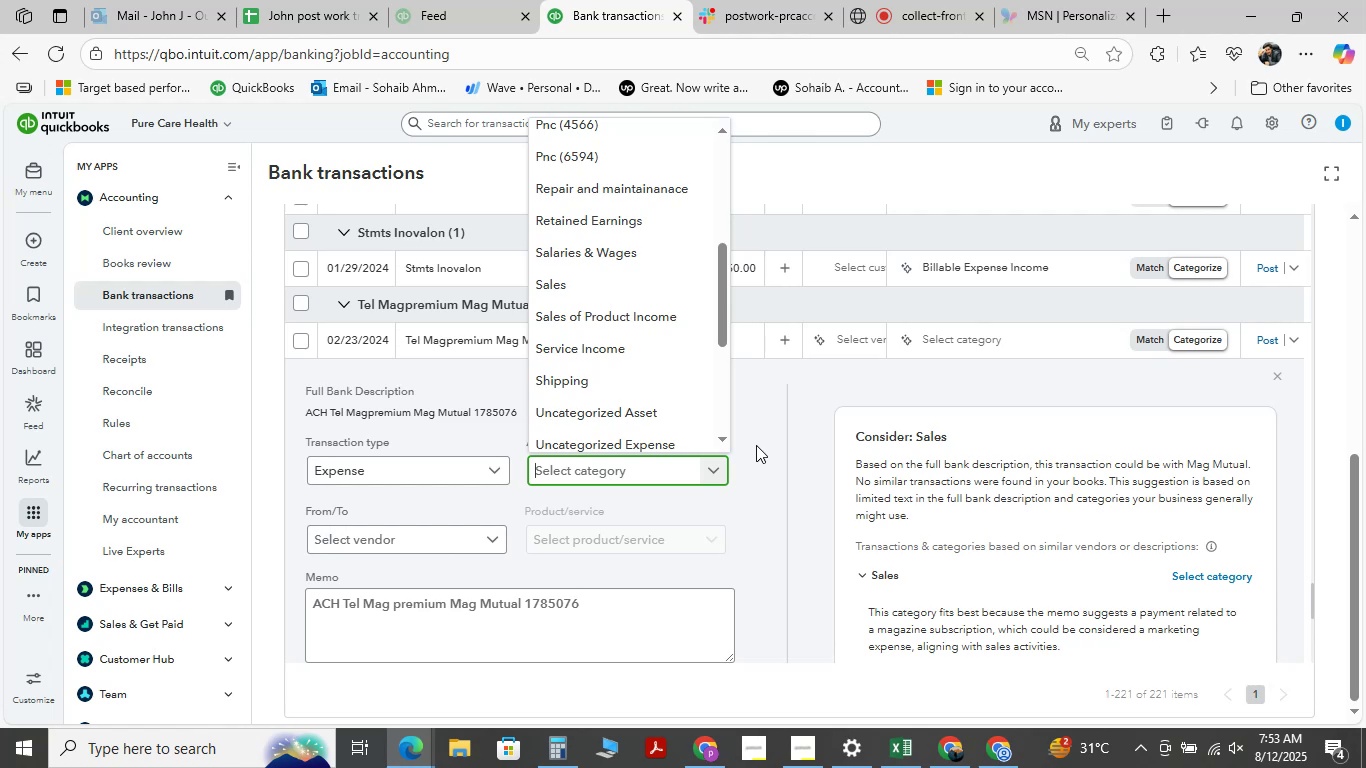 
wait(28.54)
 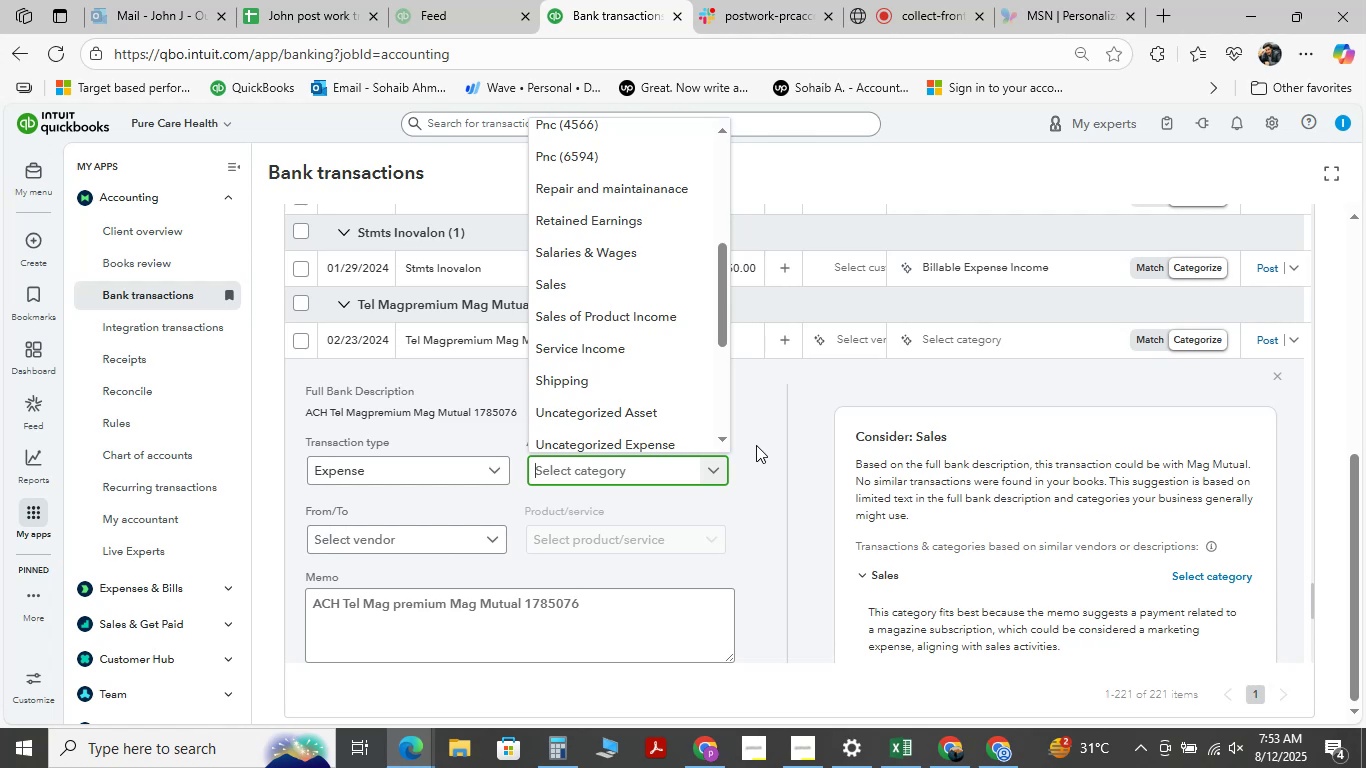 
mouse_move([585, 514])
 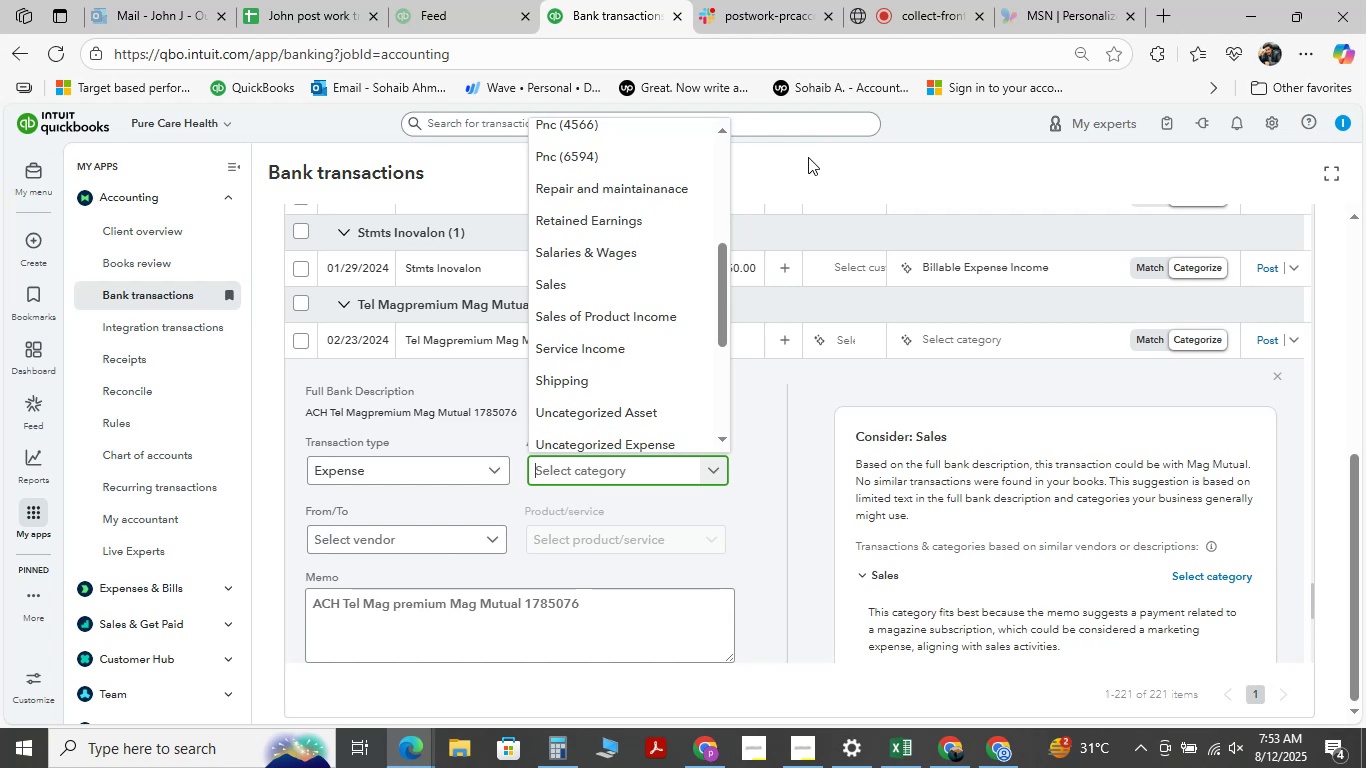 
wait(10.12)
 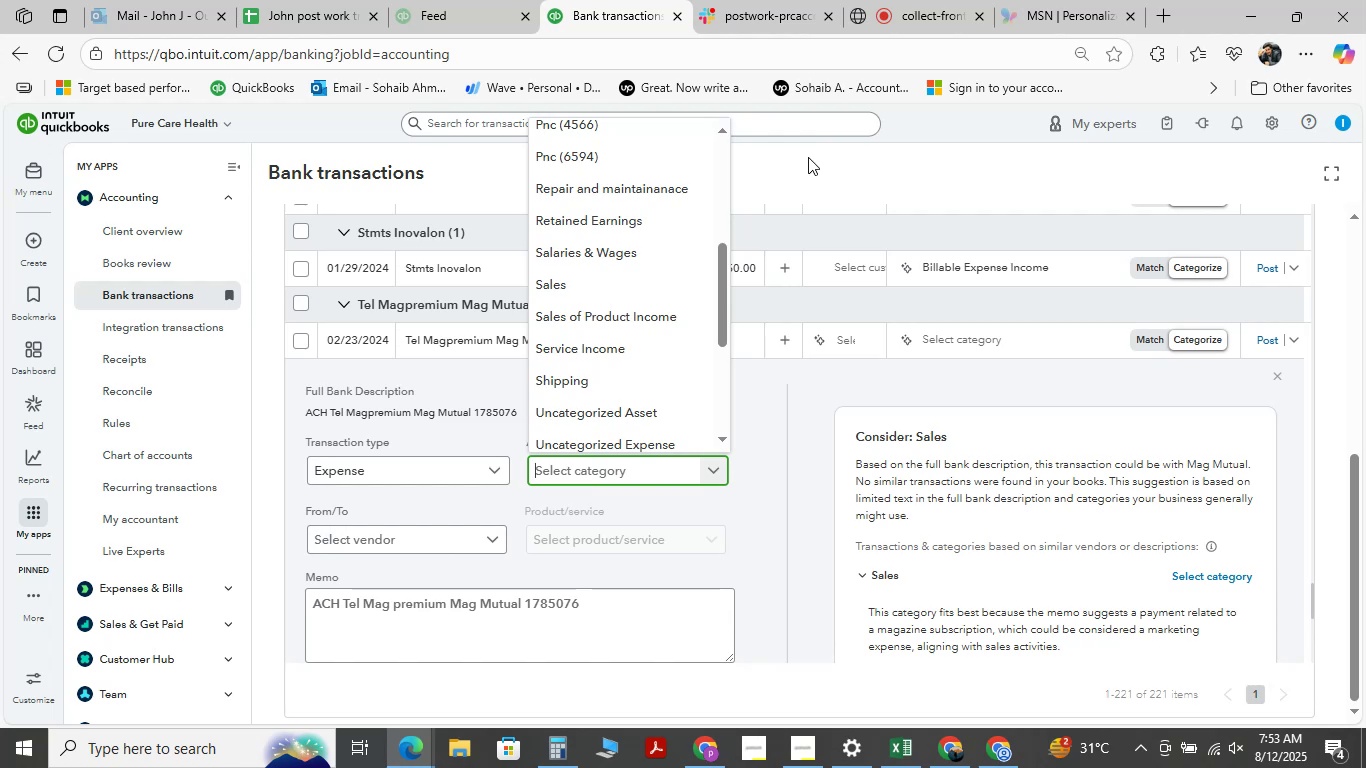 
type(insurance)
 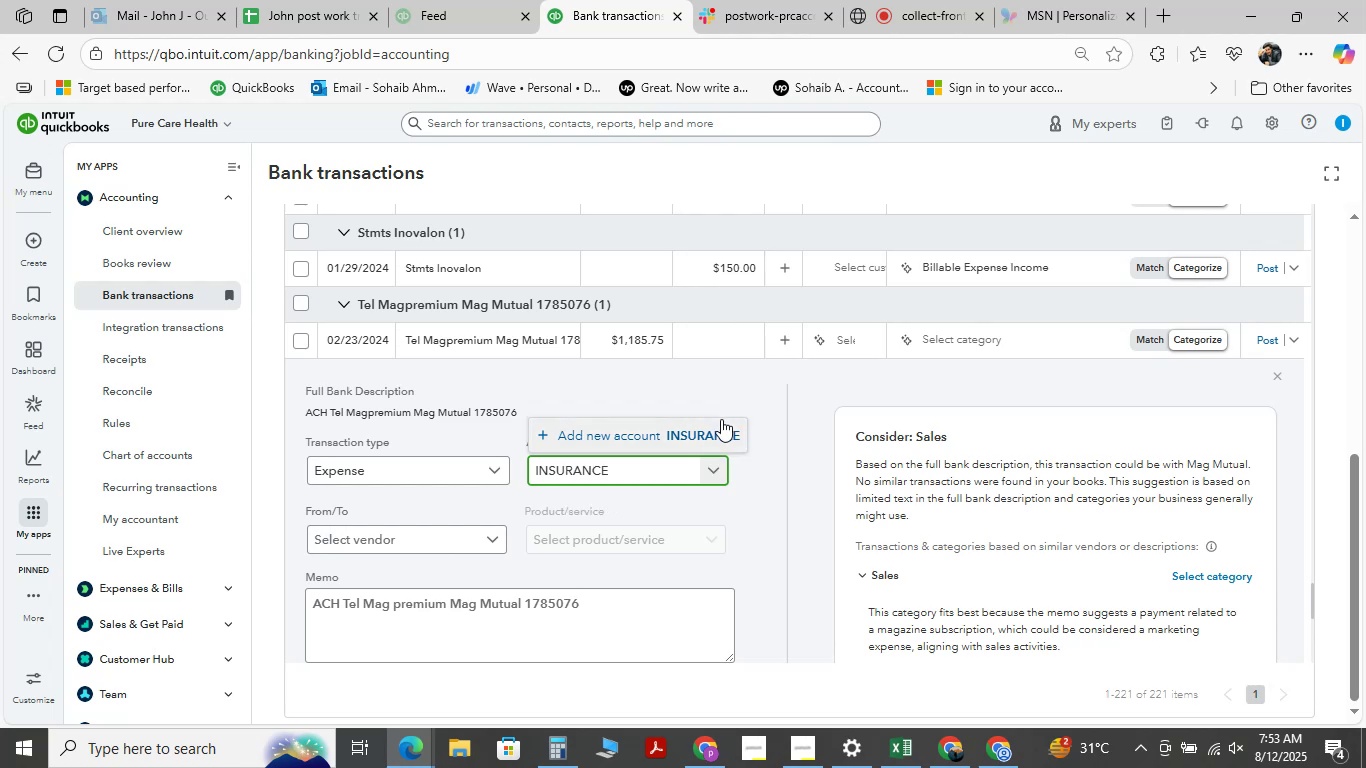 
left_click([716, 430])
 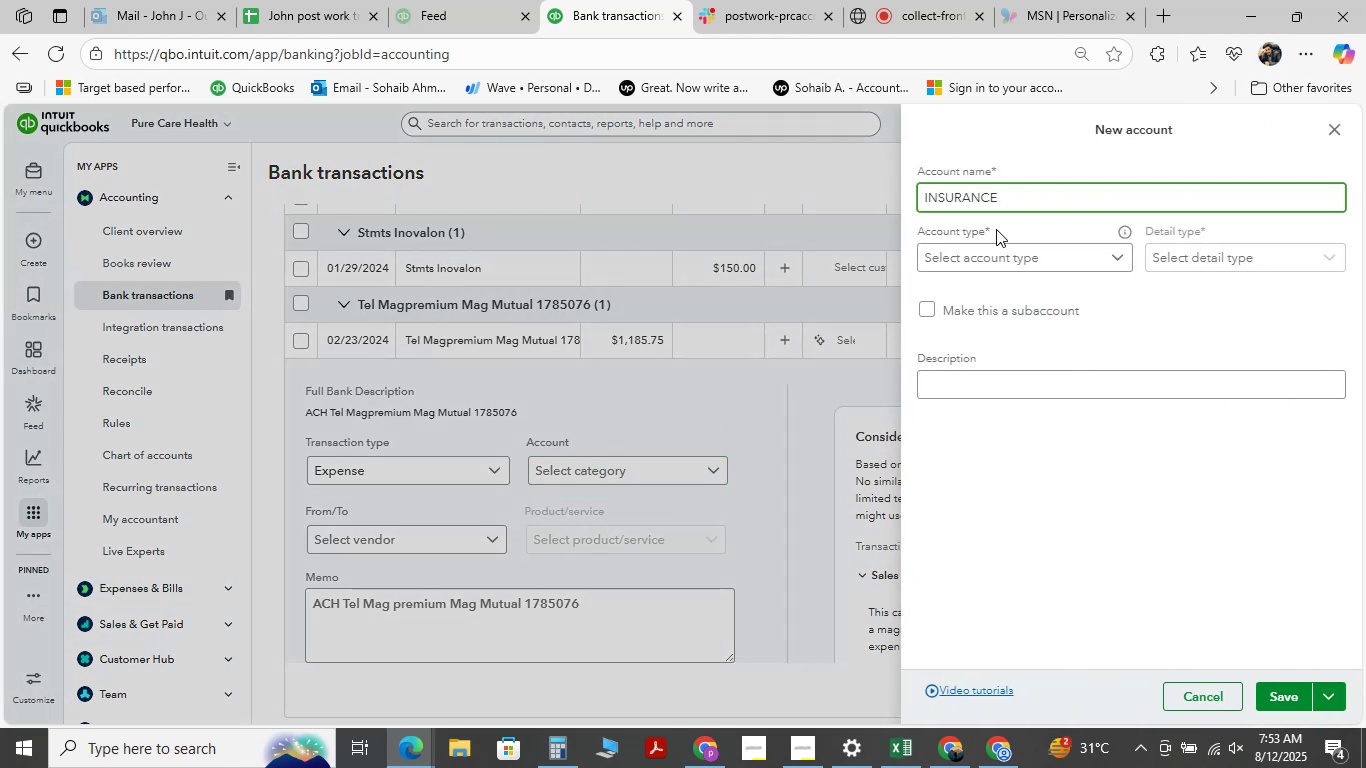 
left_click([998, 258])
 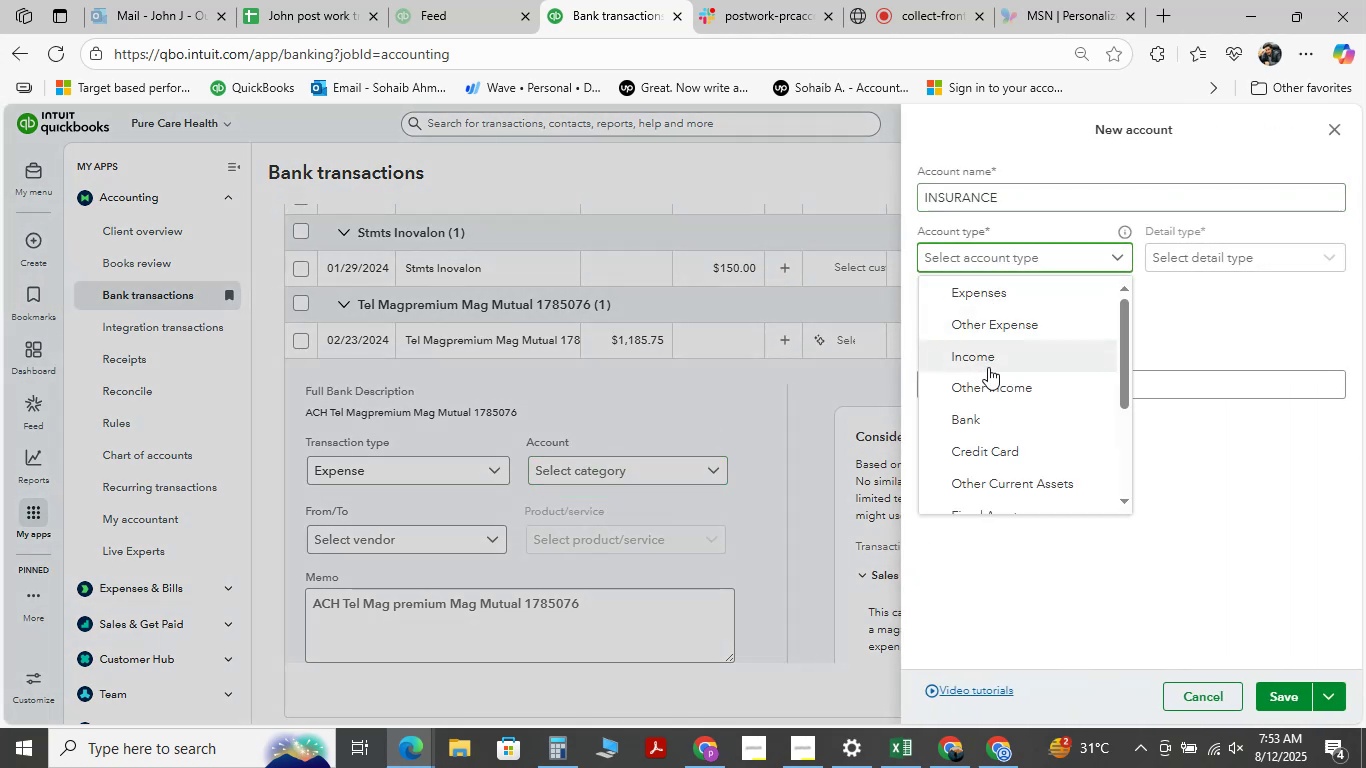 
scroll: coordinate [981, 397], scroll_direction: down, amount: 5.0
 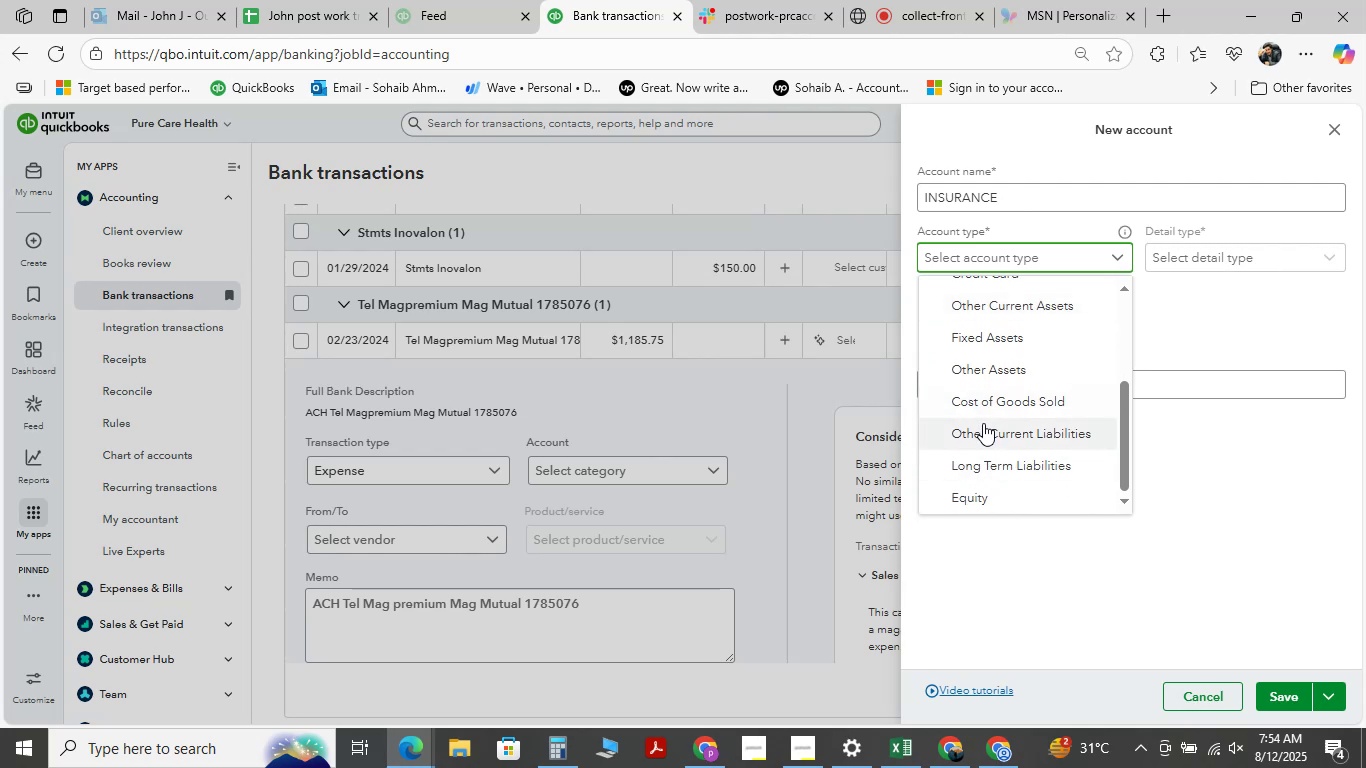 
scroll: coordinate [983, 423], scroll_direction: up, amount: 6.0
 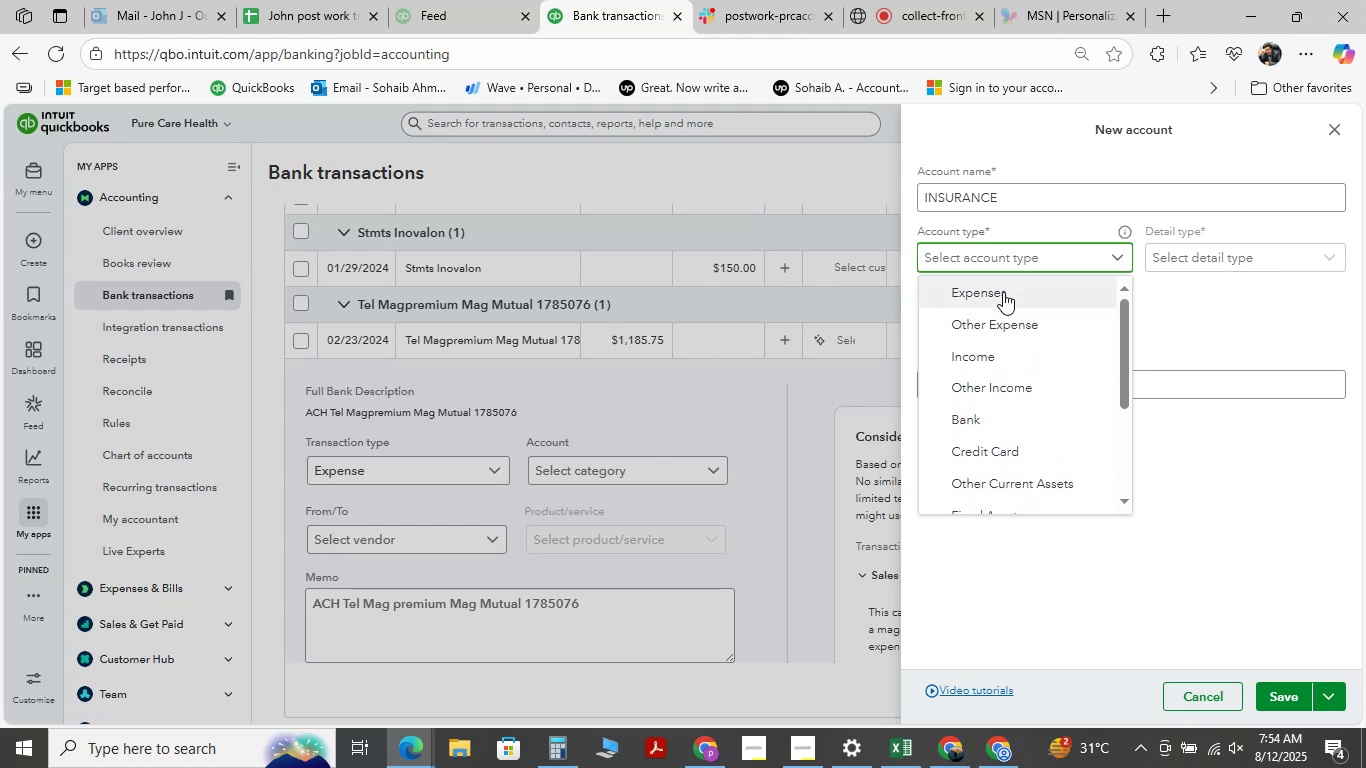 
left_click([1003, 292])
 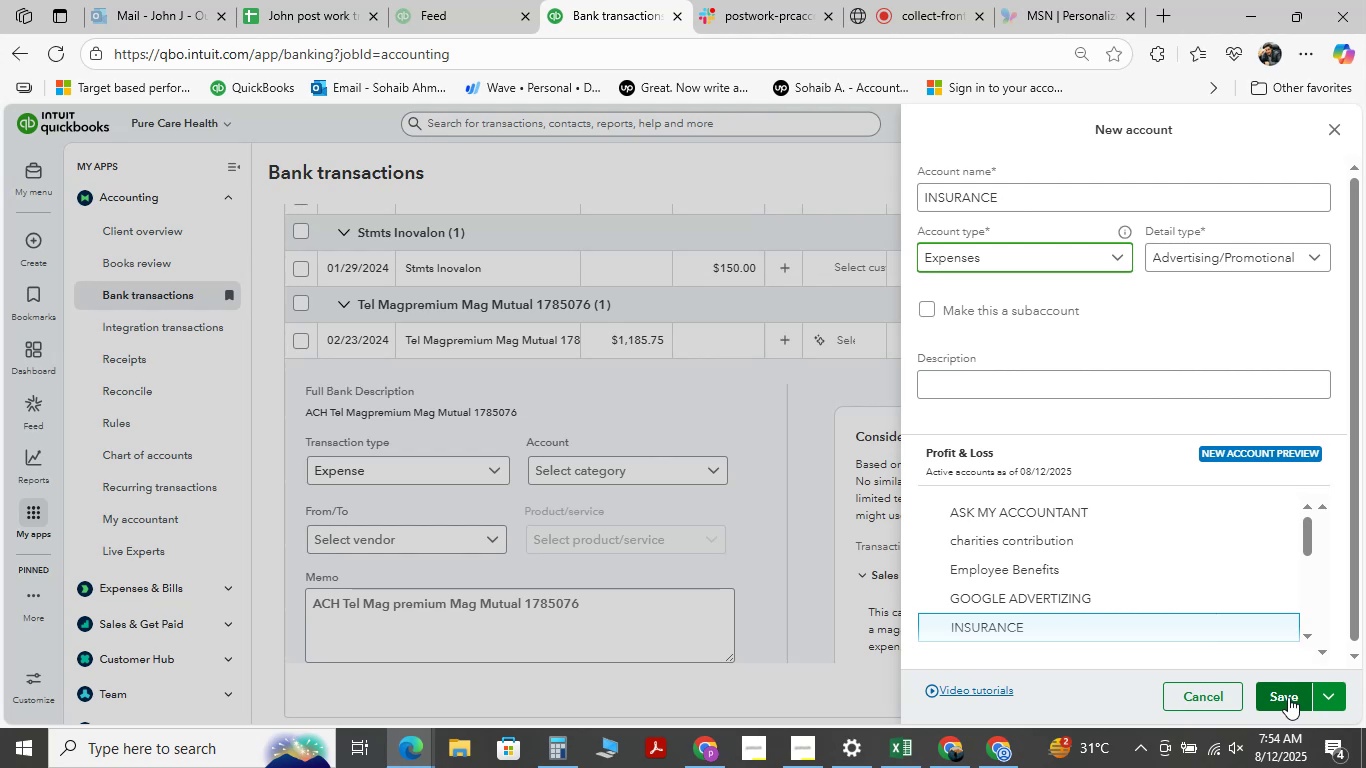 
wait(5.12)
 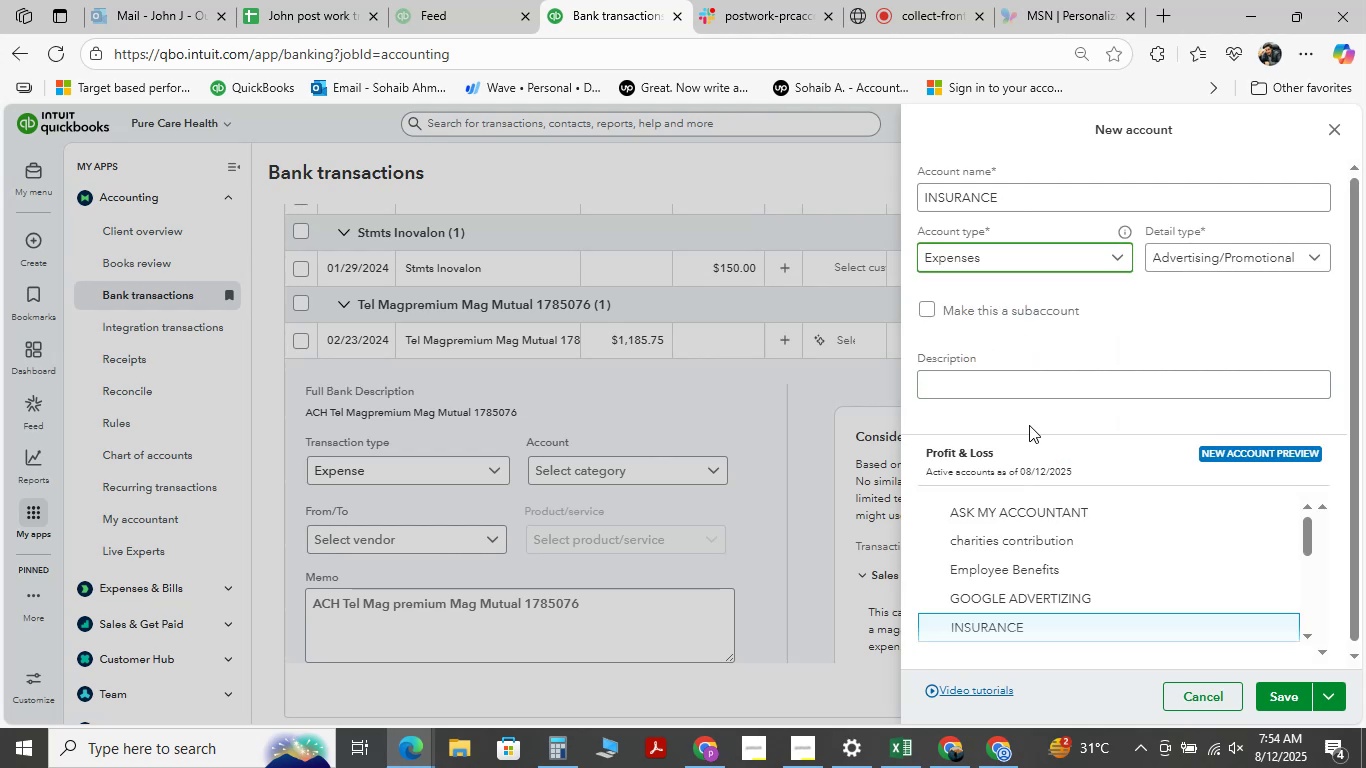 
left_click([1288, 697])
 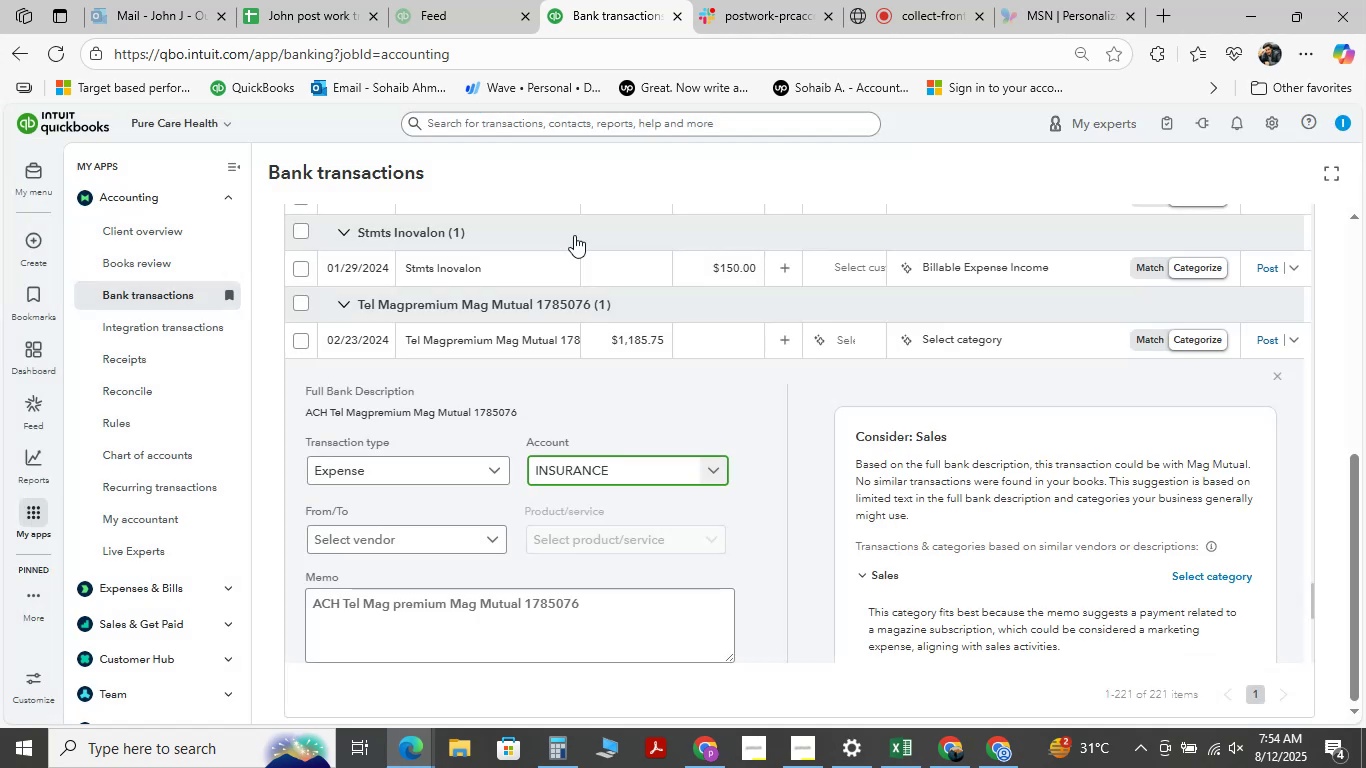 
scroll: coordinate [387, 464], scroll_direction: down, amount: 3.0
 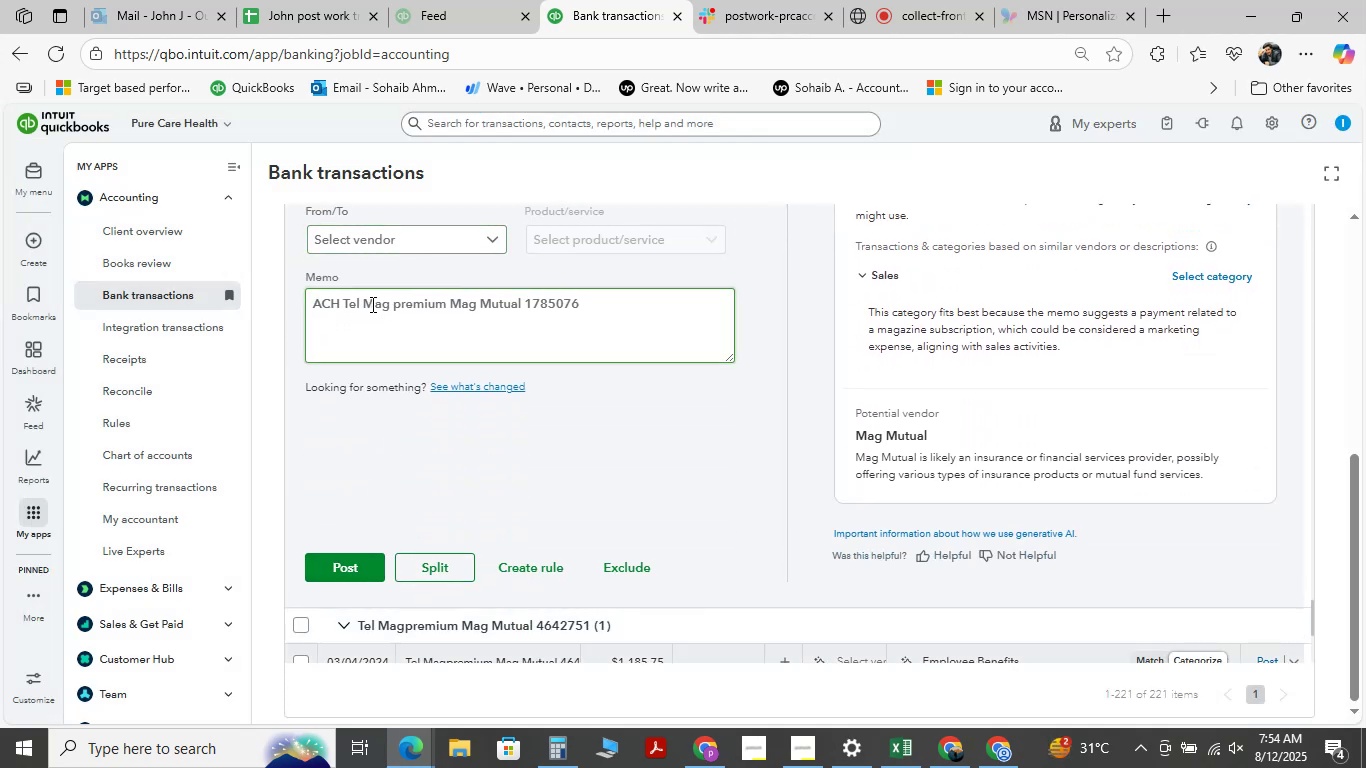 
left_click_drag(start_coordinate=[357, 301], to_coordinate=[446, 304])
 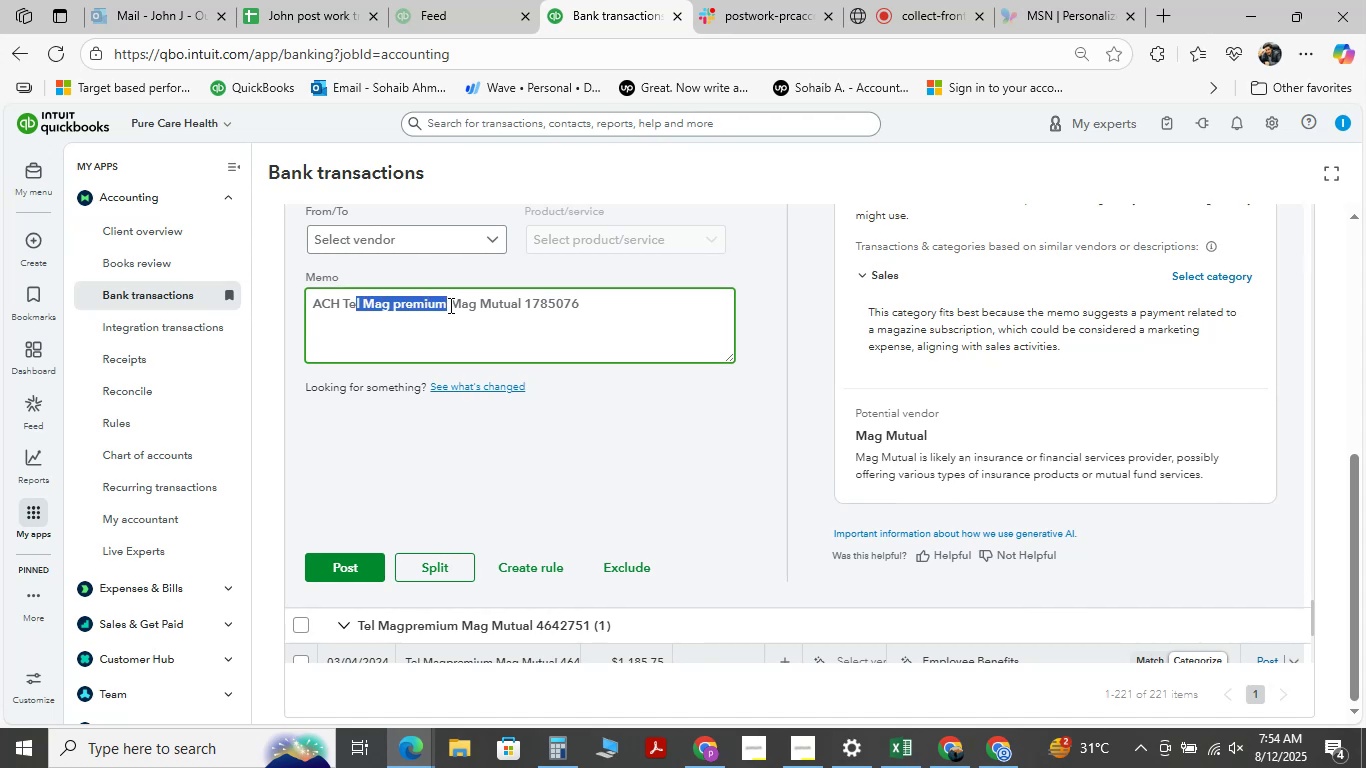 
key(Control+C)
 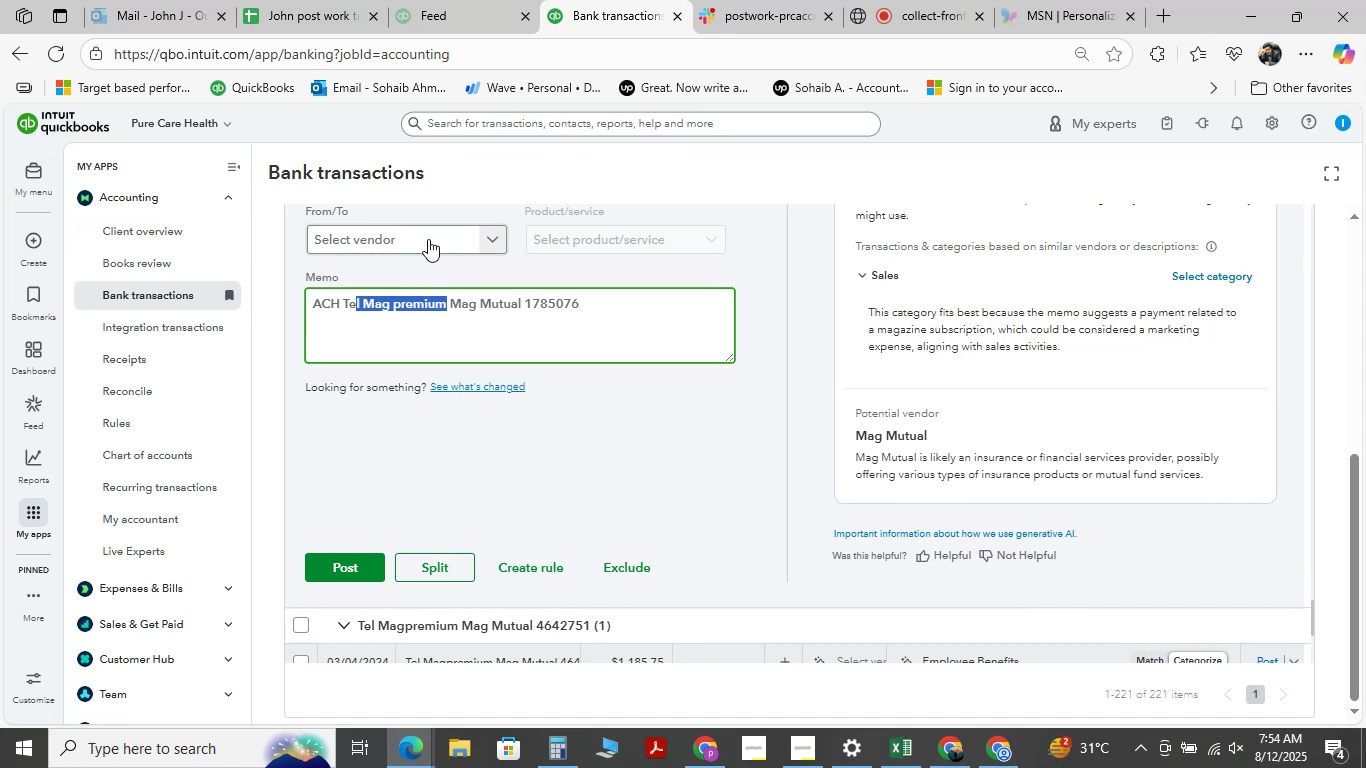 
left_click([431, 241])
 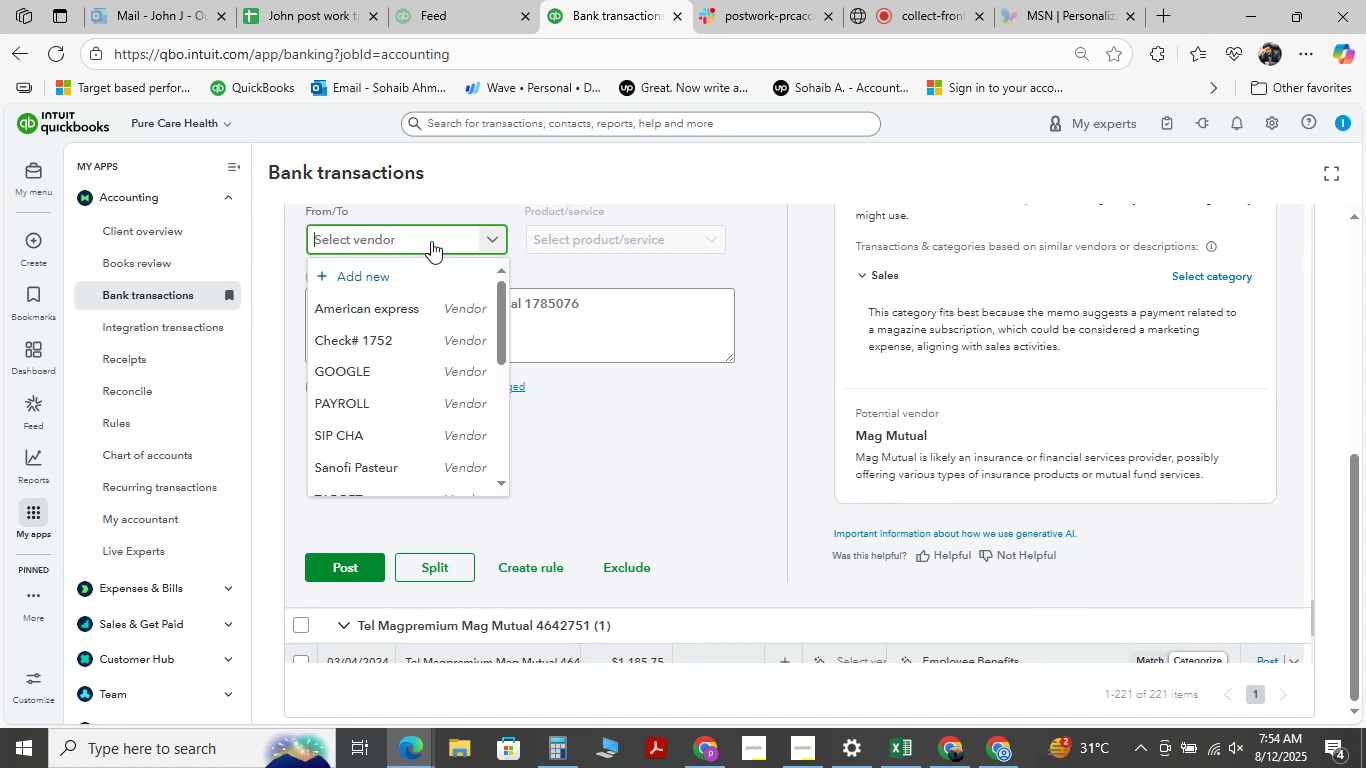 
key(Control+V)
 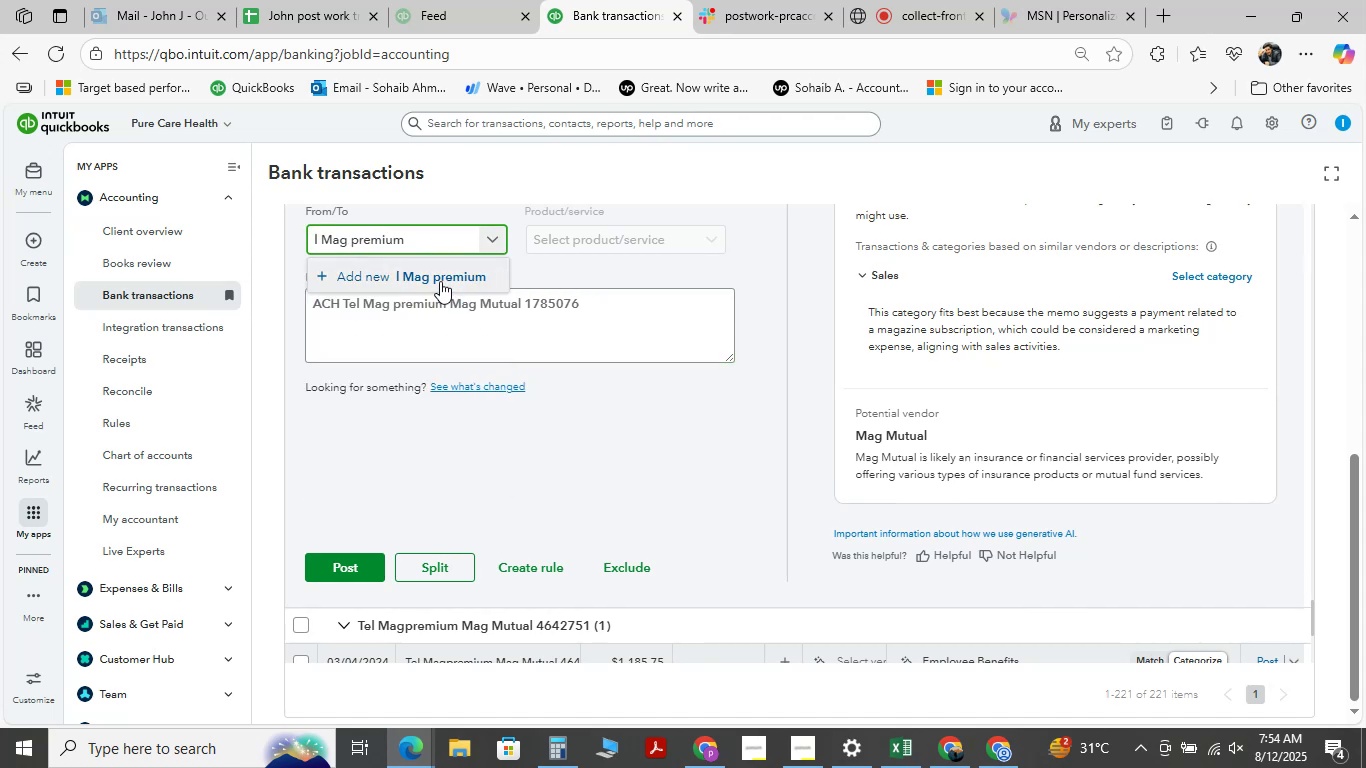 
left_click([440, 281])
 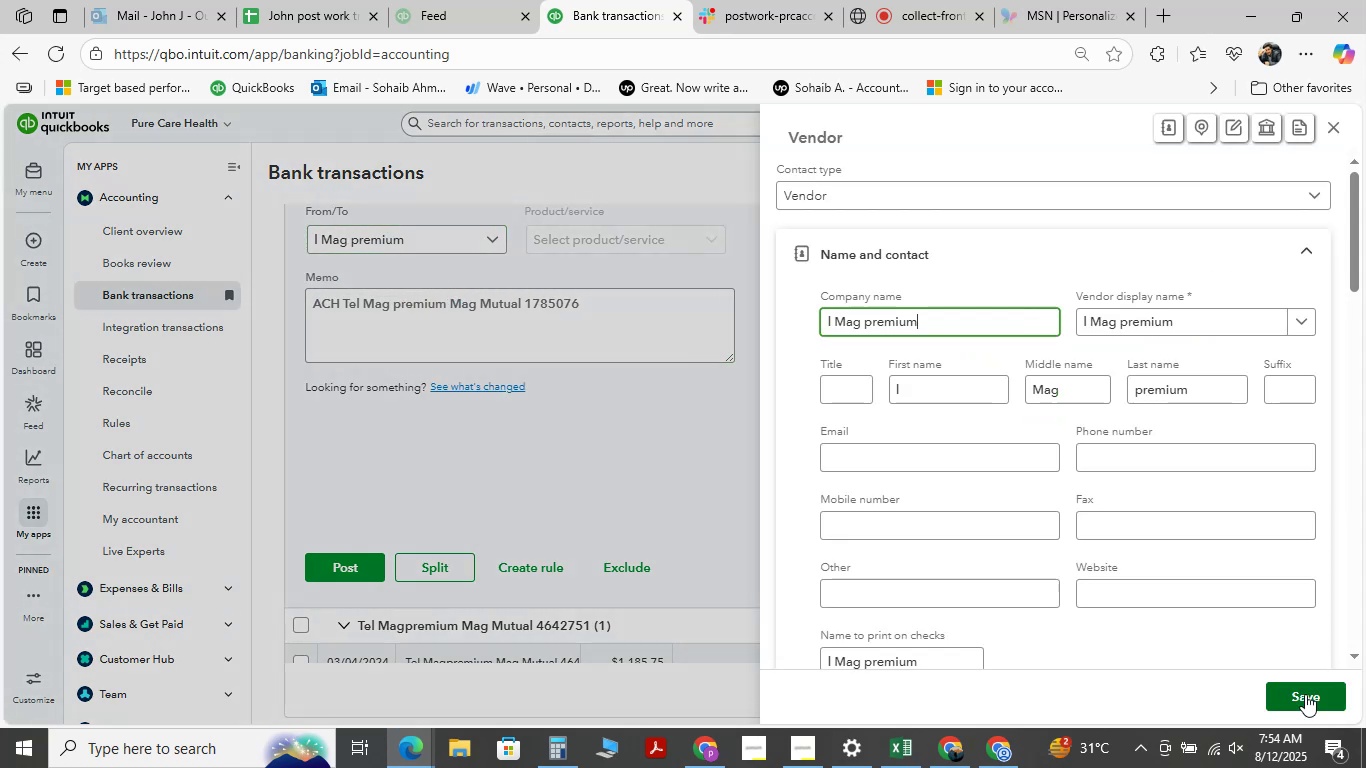 
left_click([1304, 695])
 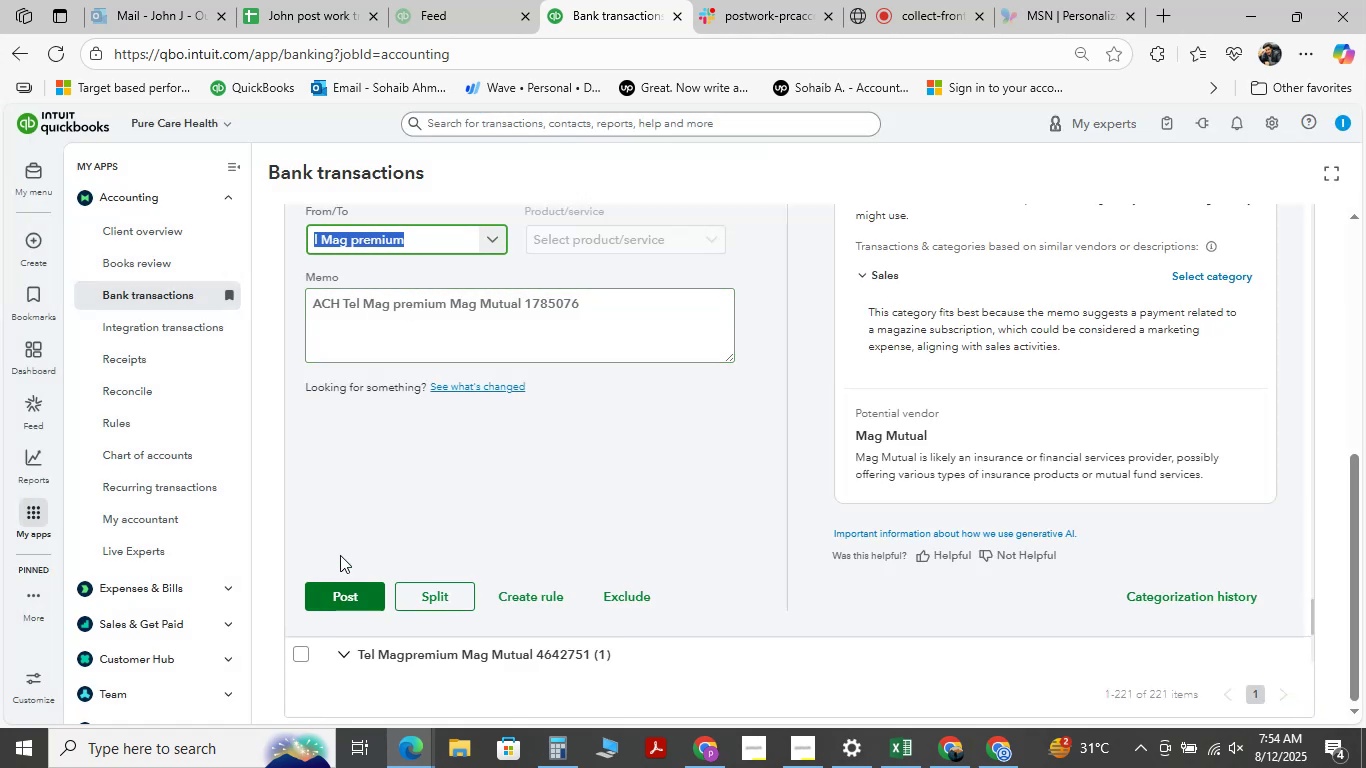 
wait(5.08)
 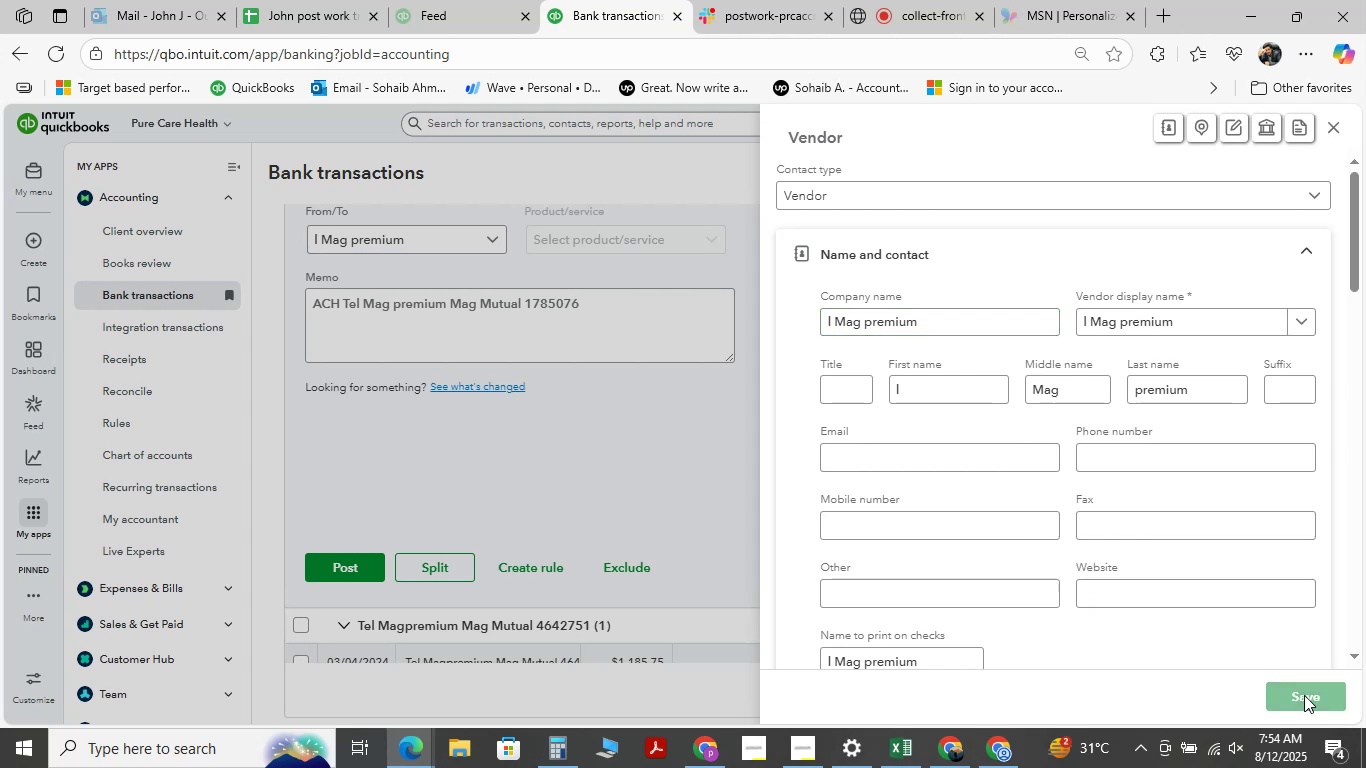 
left_click([333, 594])
 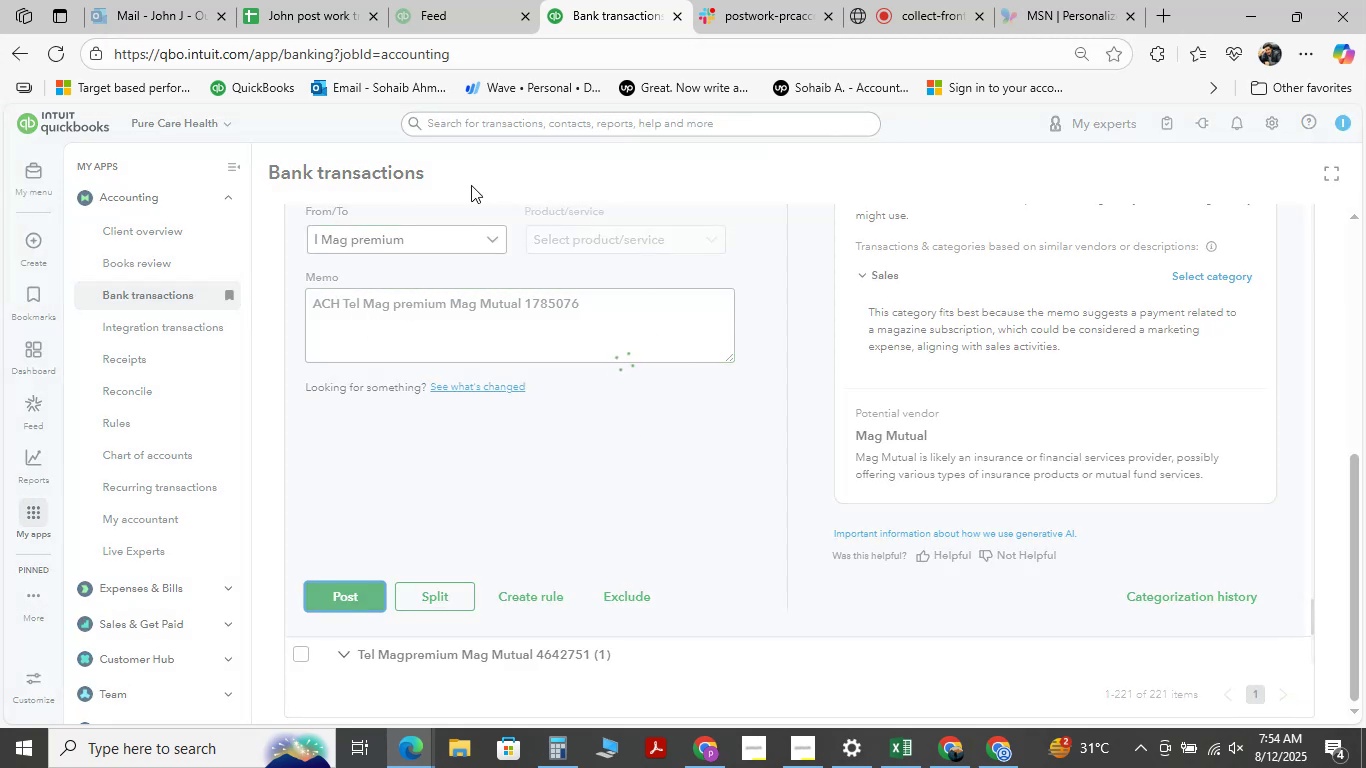 
mouse_move([425, 437])
 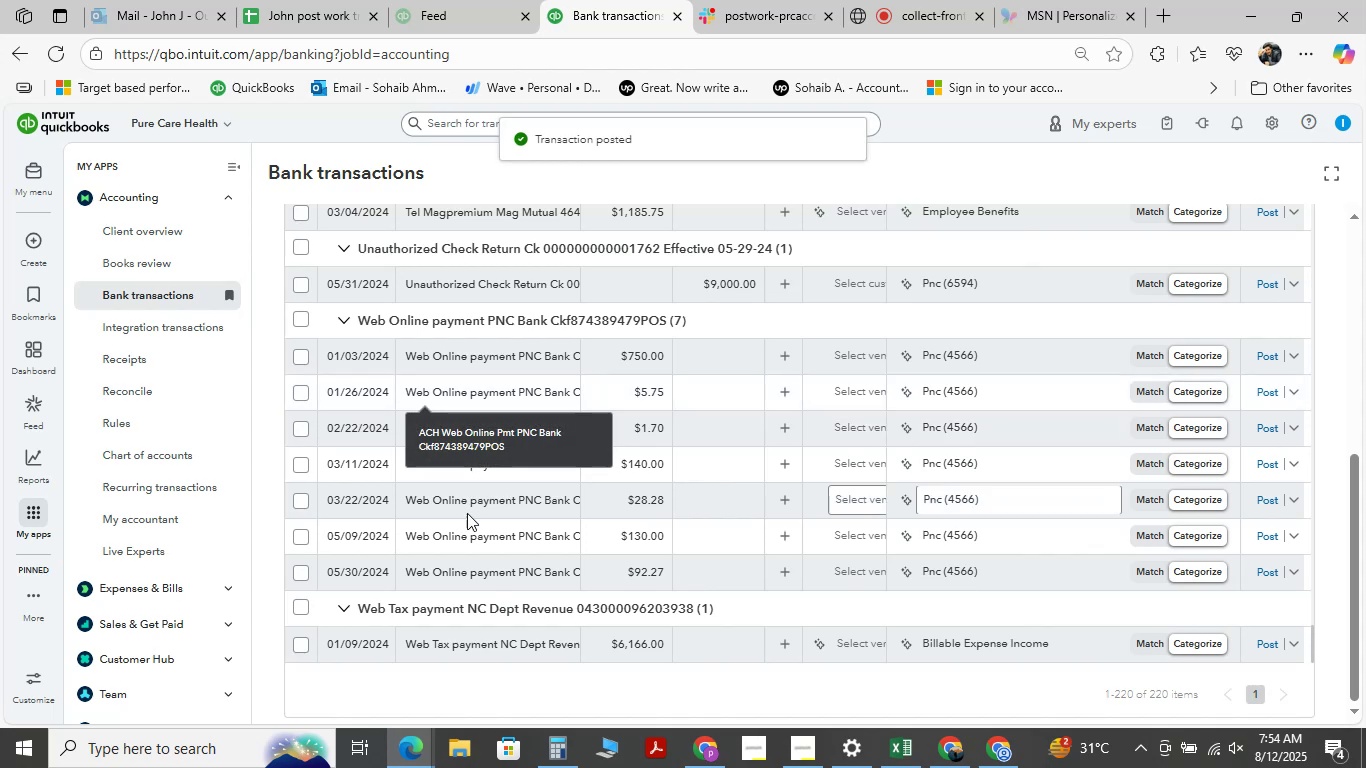 
scroll: coordinate [500, 375], scroll_direction: up, amount: 4.0
 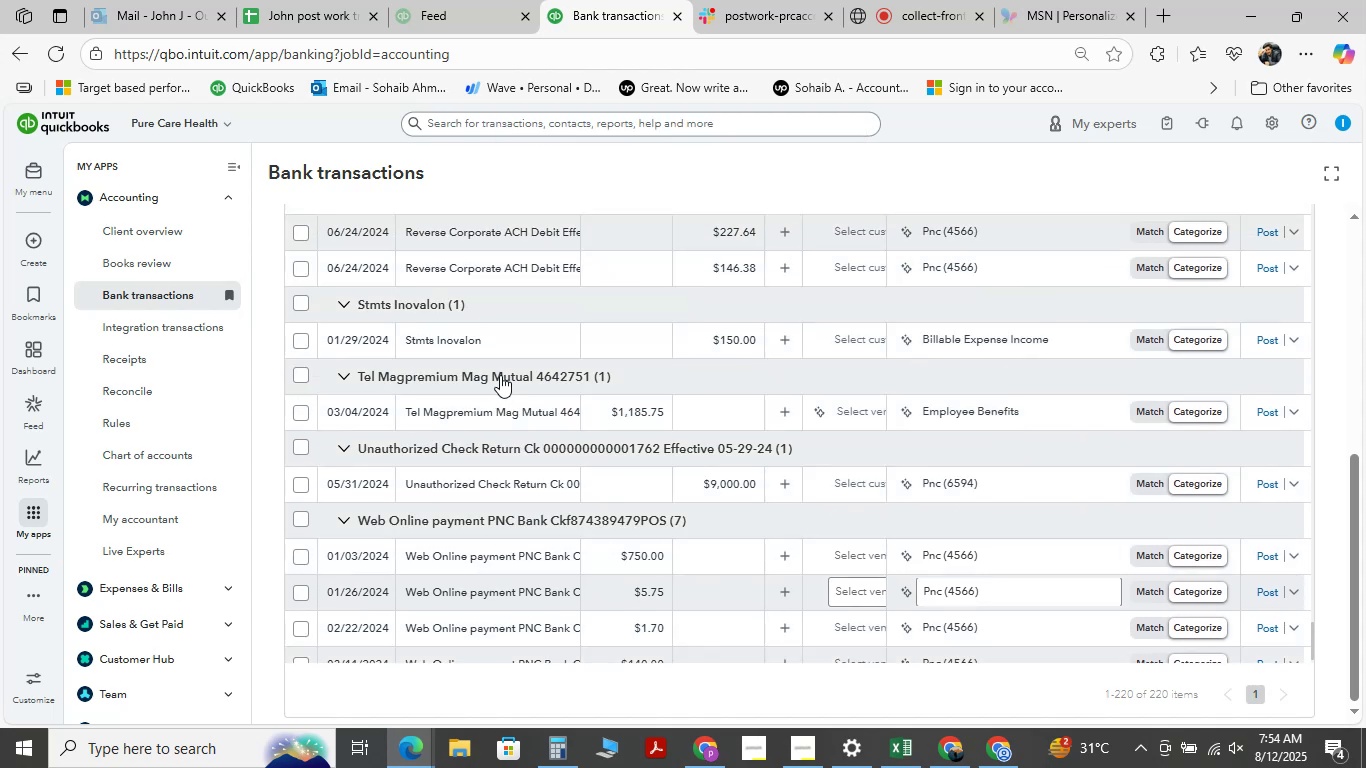 
mouse_move([482, 410])
 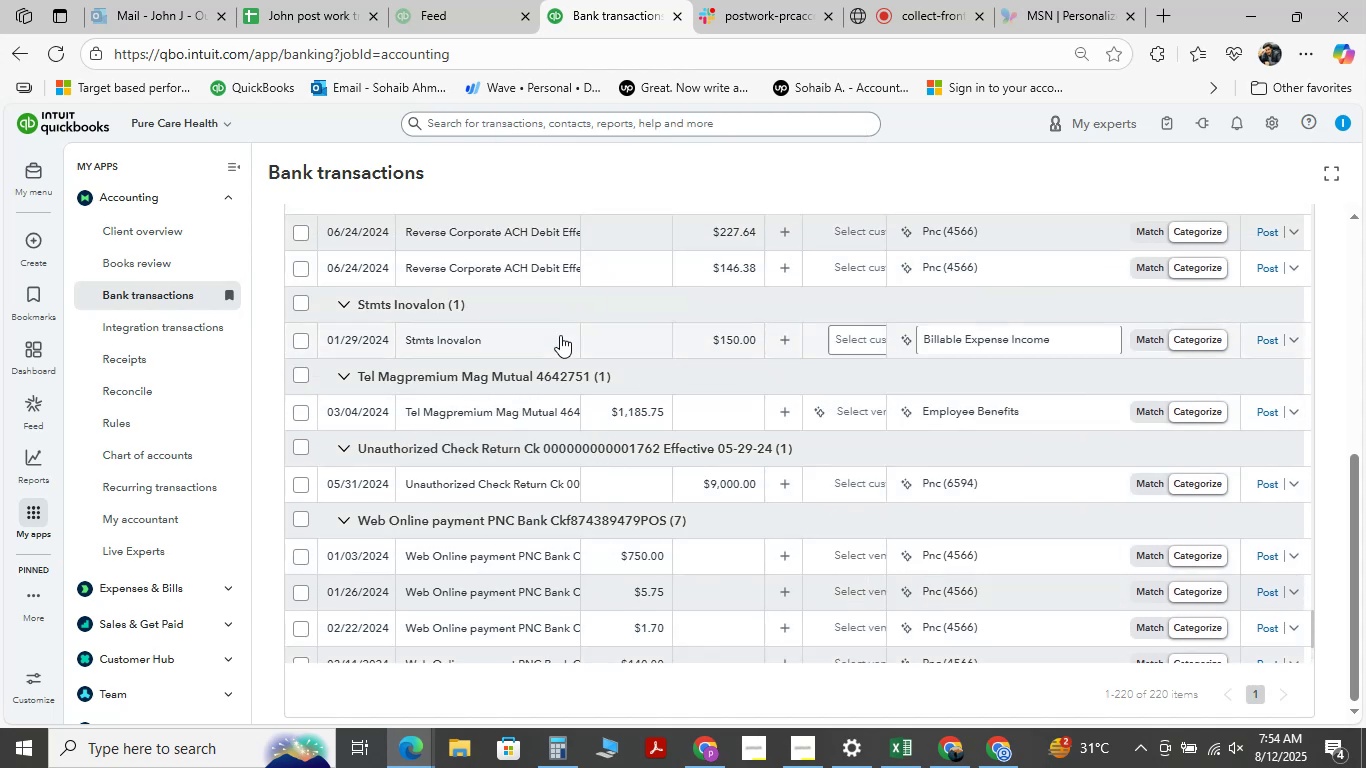 
mouse_move([510, 439])
 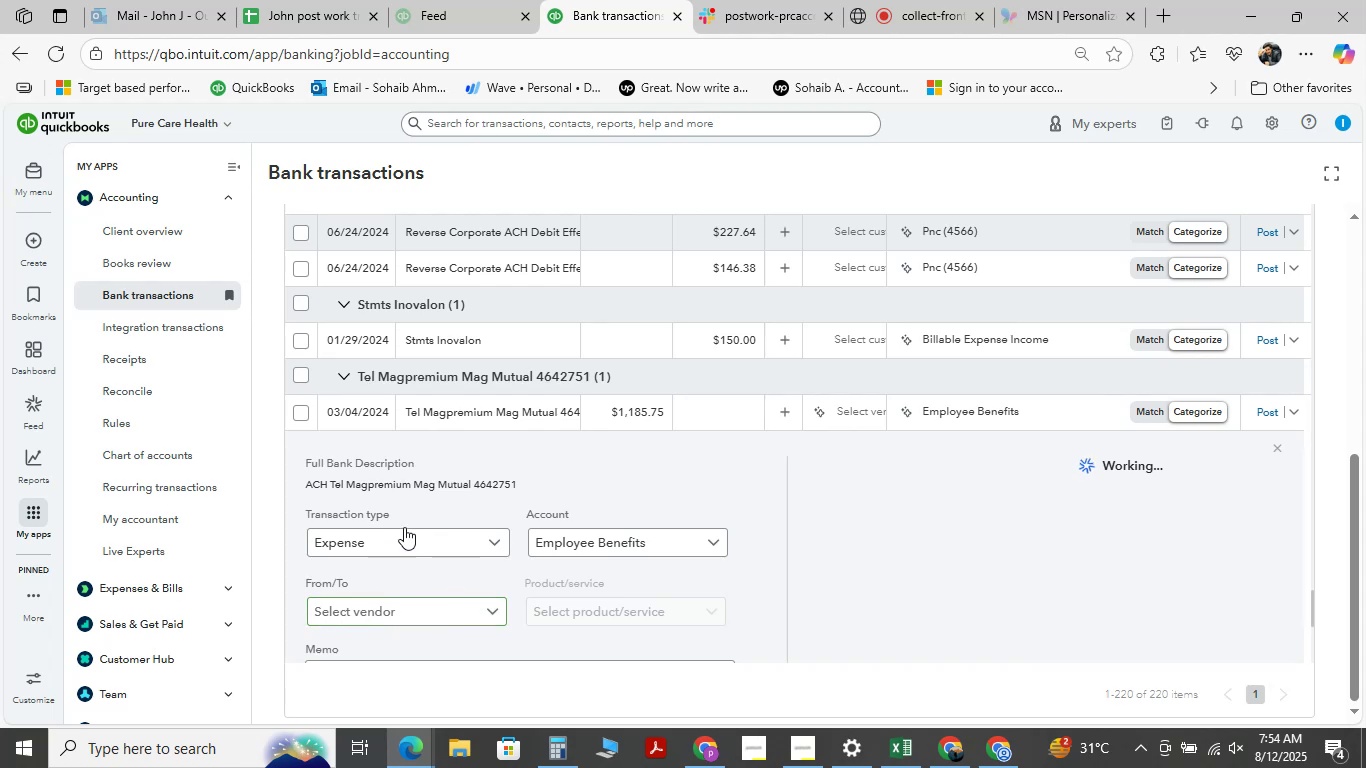 
scroll: coordinate [403, 460], scroll_direction: down, amount: 2.0
 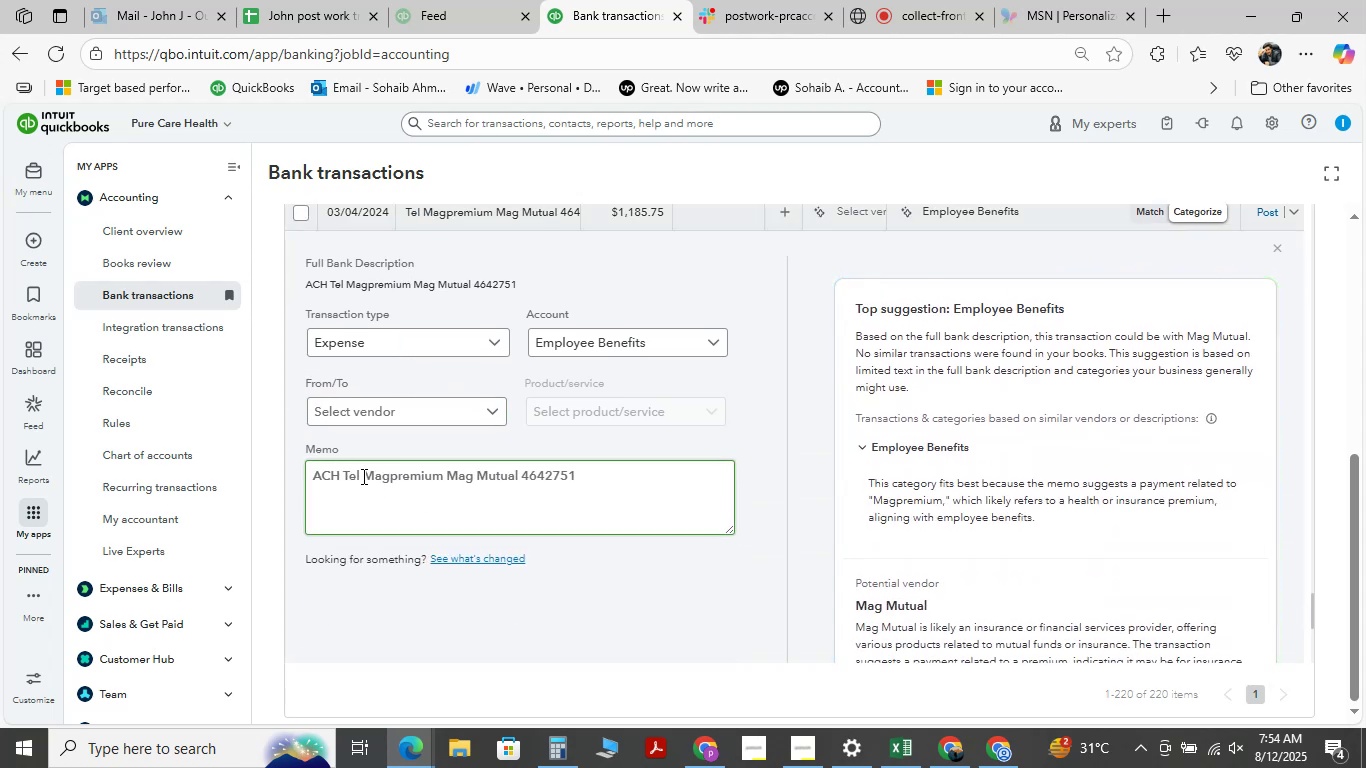 
left_click_drag(start_coordinate=[362, 473], to_coordinate=[445, 486])
 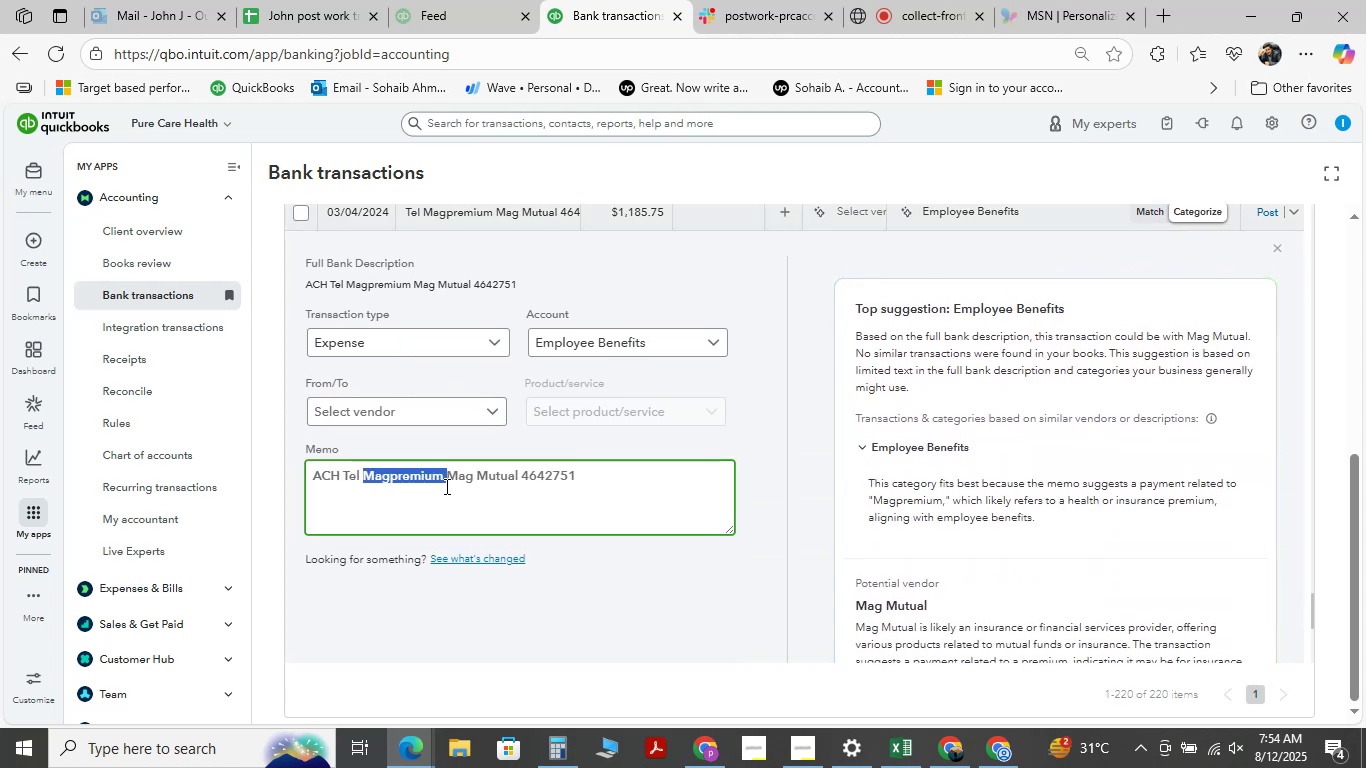 
key(Control+C)
 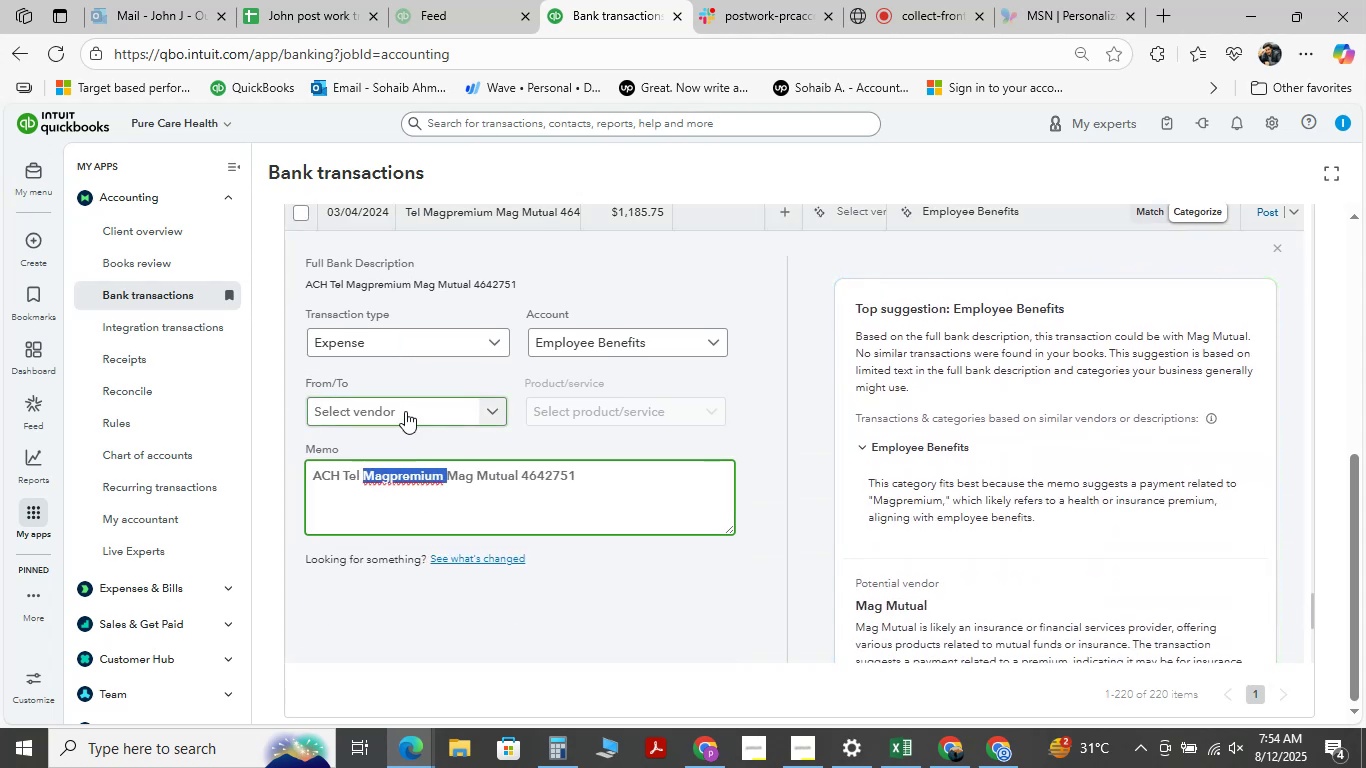 
left_click([408, 407])
 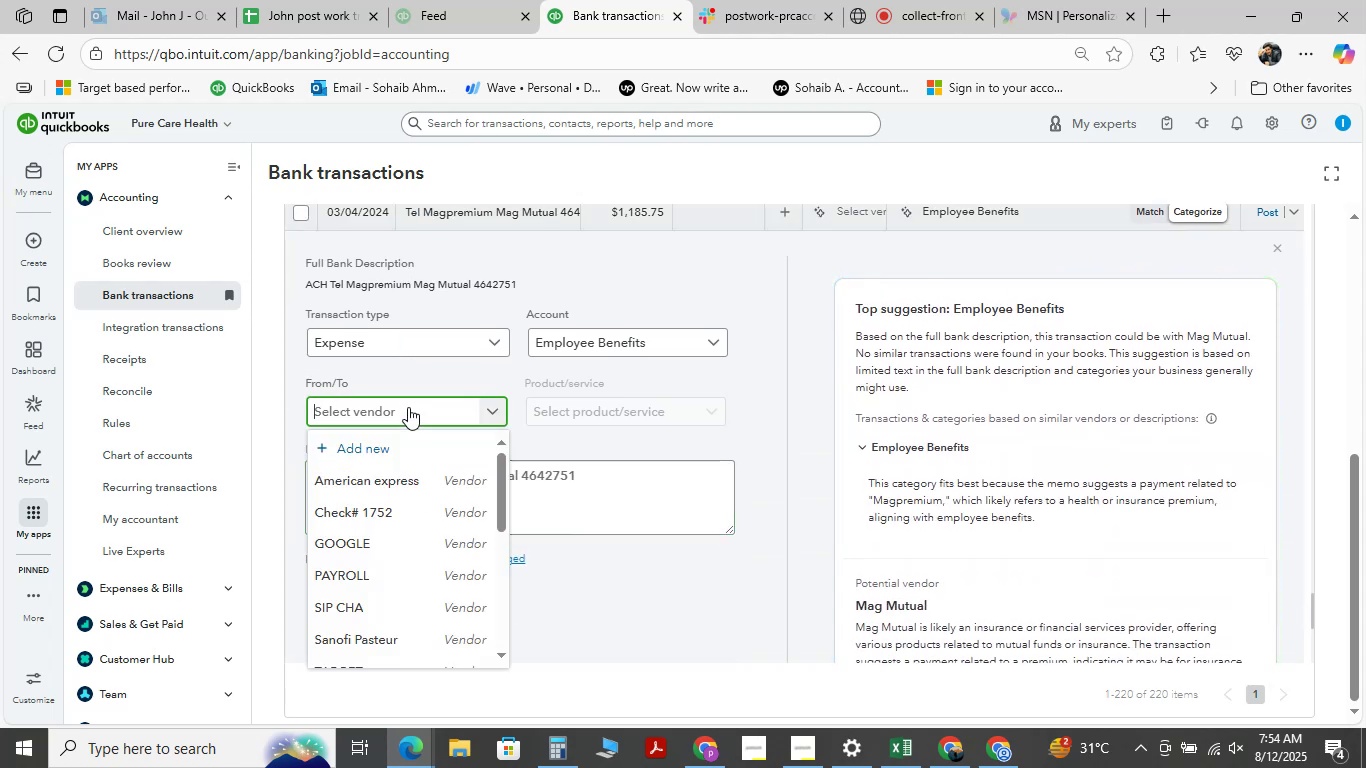 
key(Control+V)
 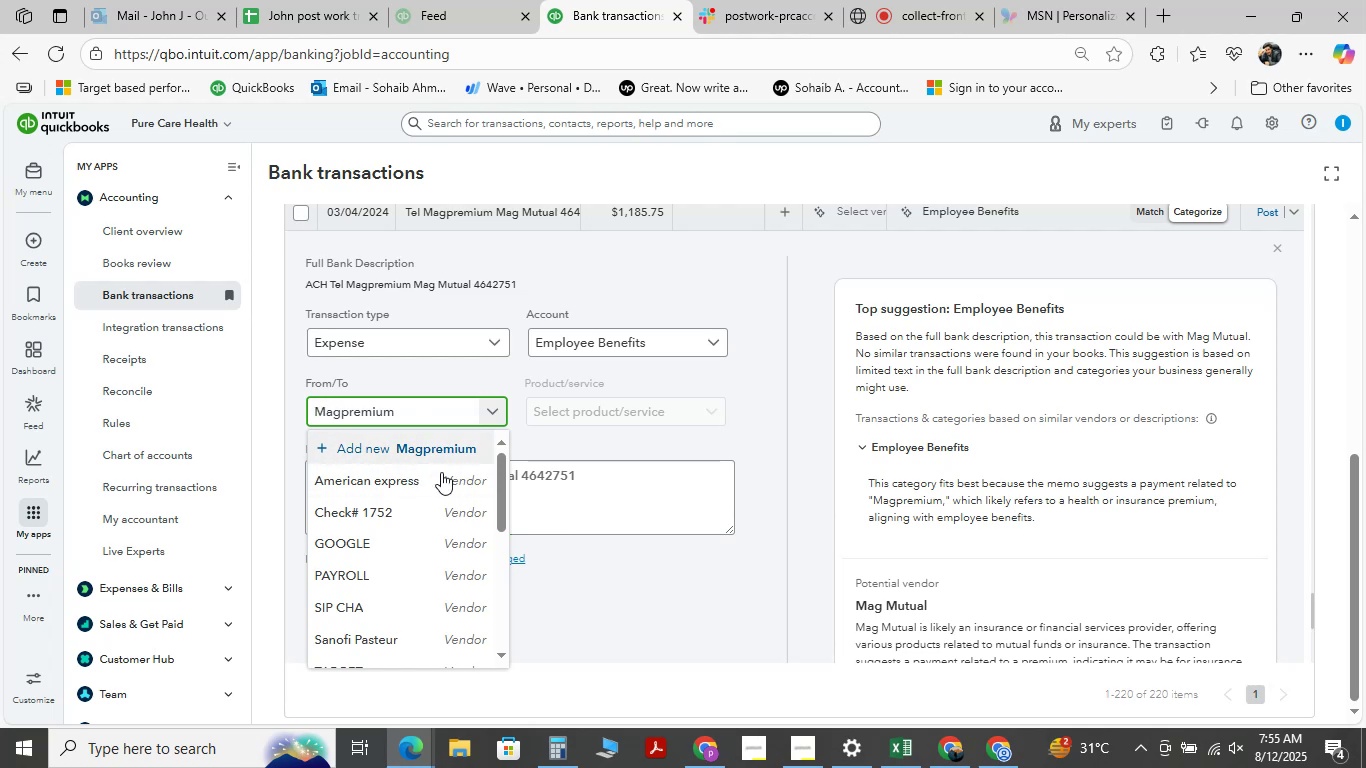 
left_click([600, 585])
 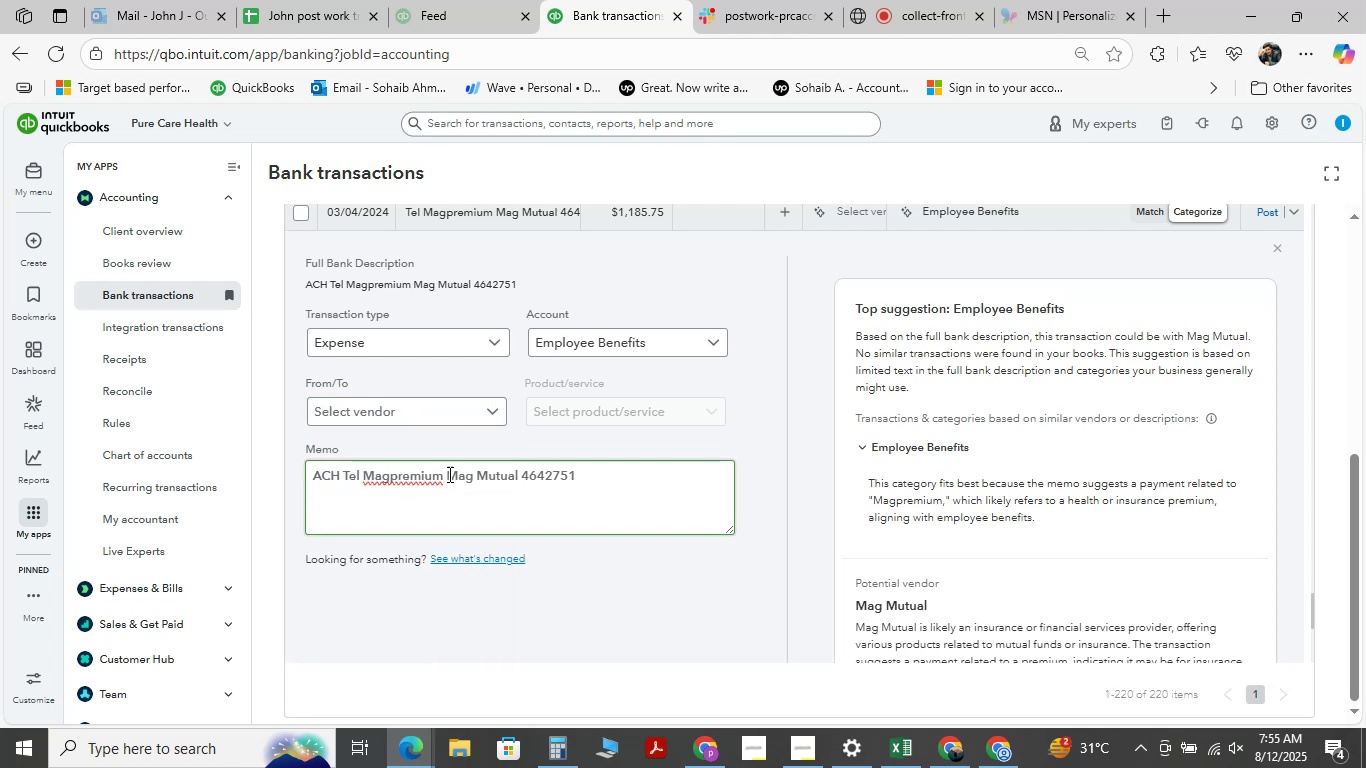 
left_click_drag(start_coordinate=[439, 476], to_coordinate=[352, 469])
 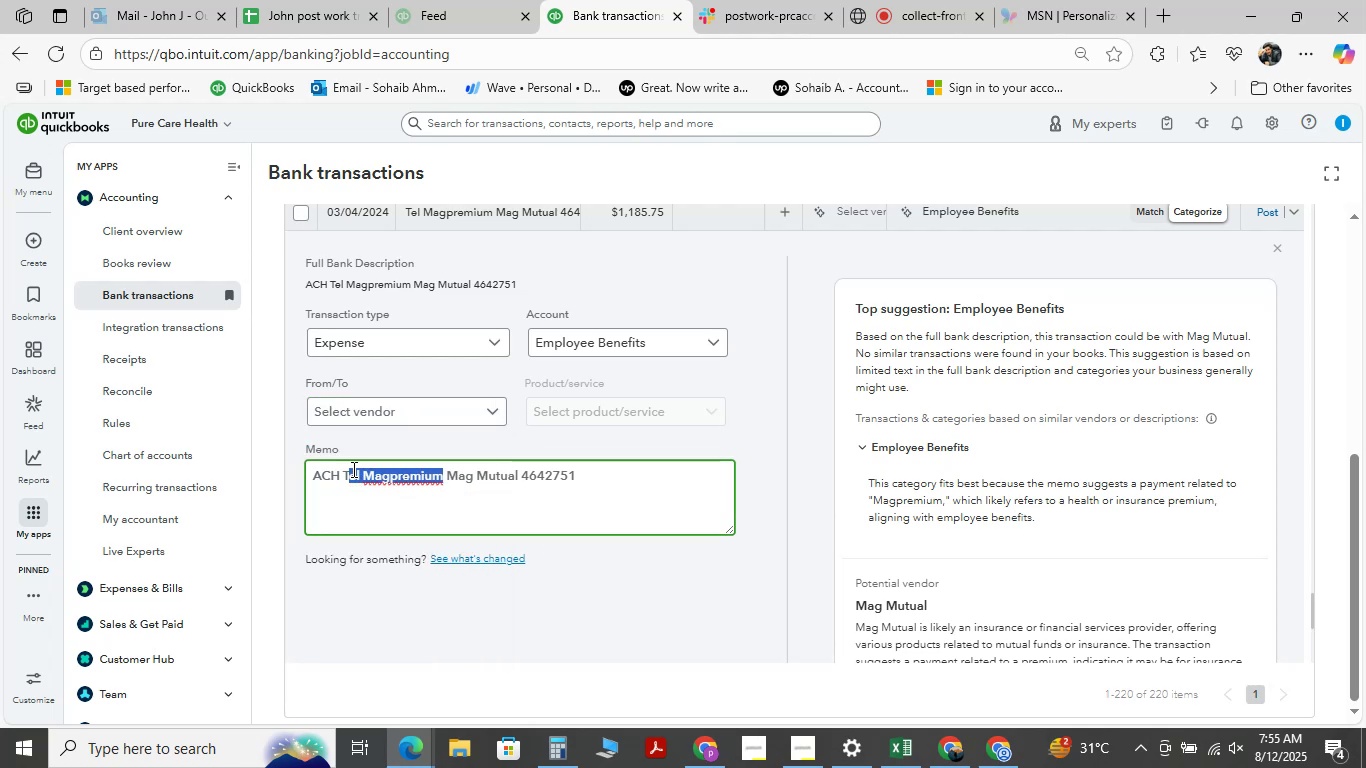 
left_click_drag(start_coordinate=[353, 471], to_coordinate=[362, 475])
 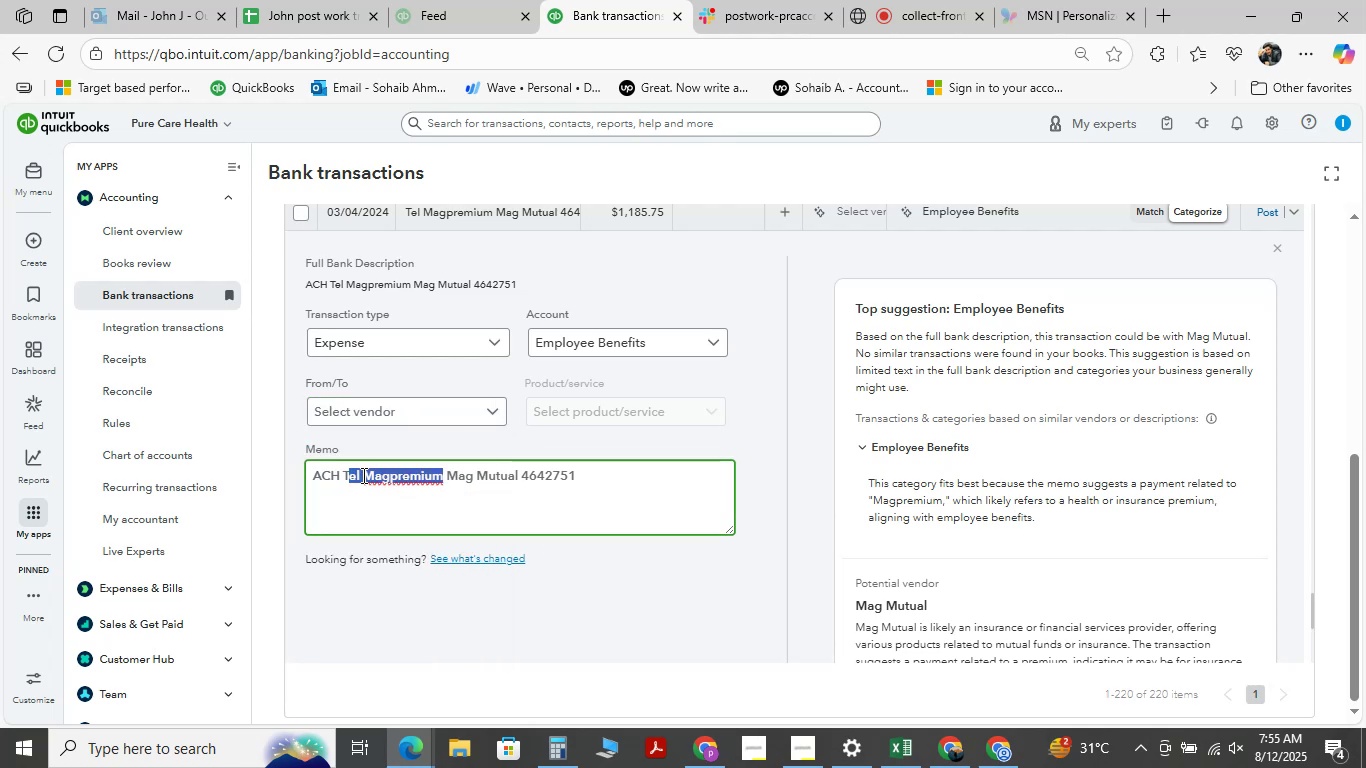 
left_click([362, 475])
 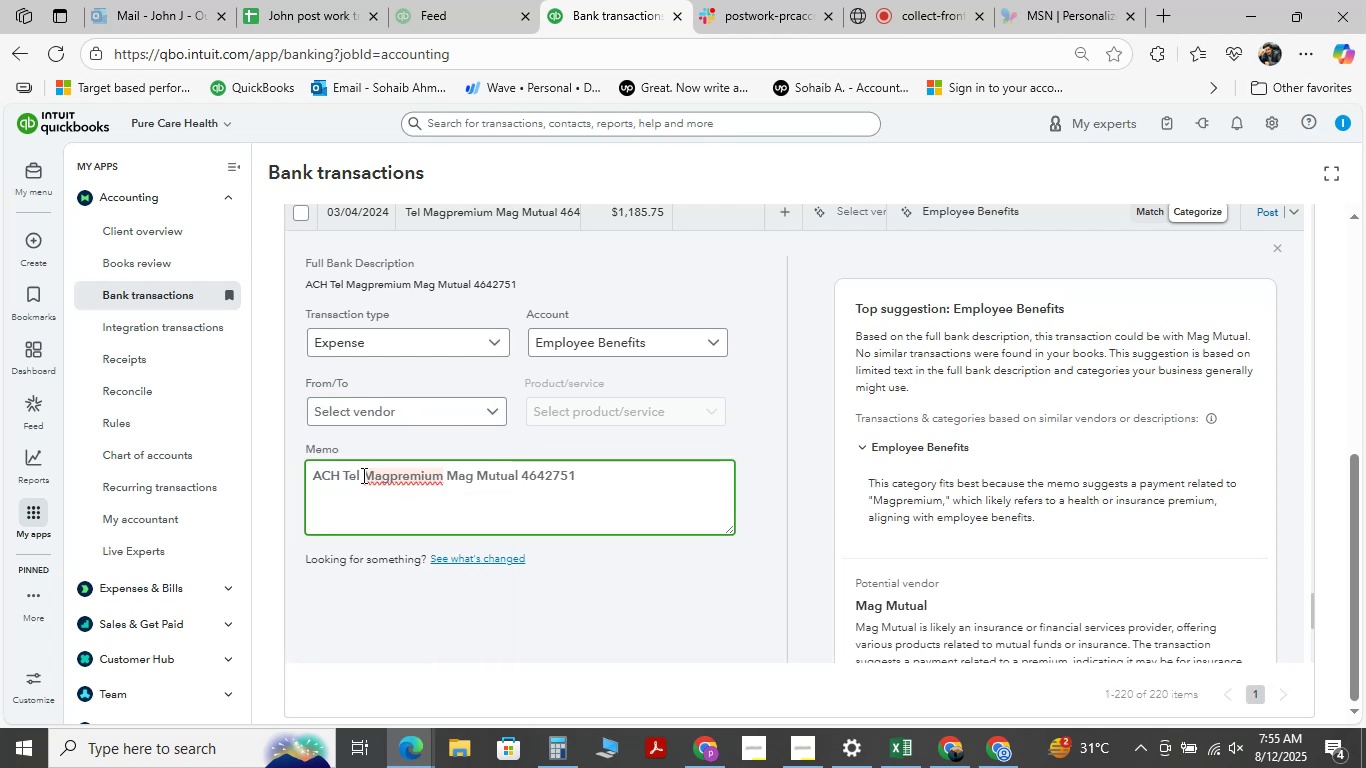 
left_click_drag(start_coordinate=[362, 475], to_coordinate=[442, 481])
 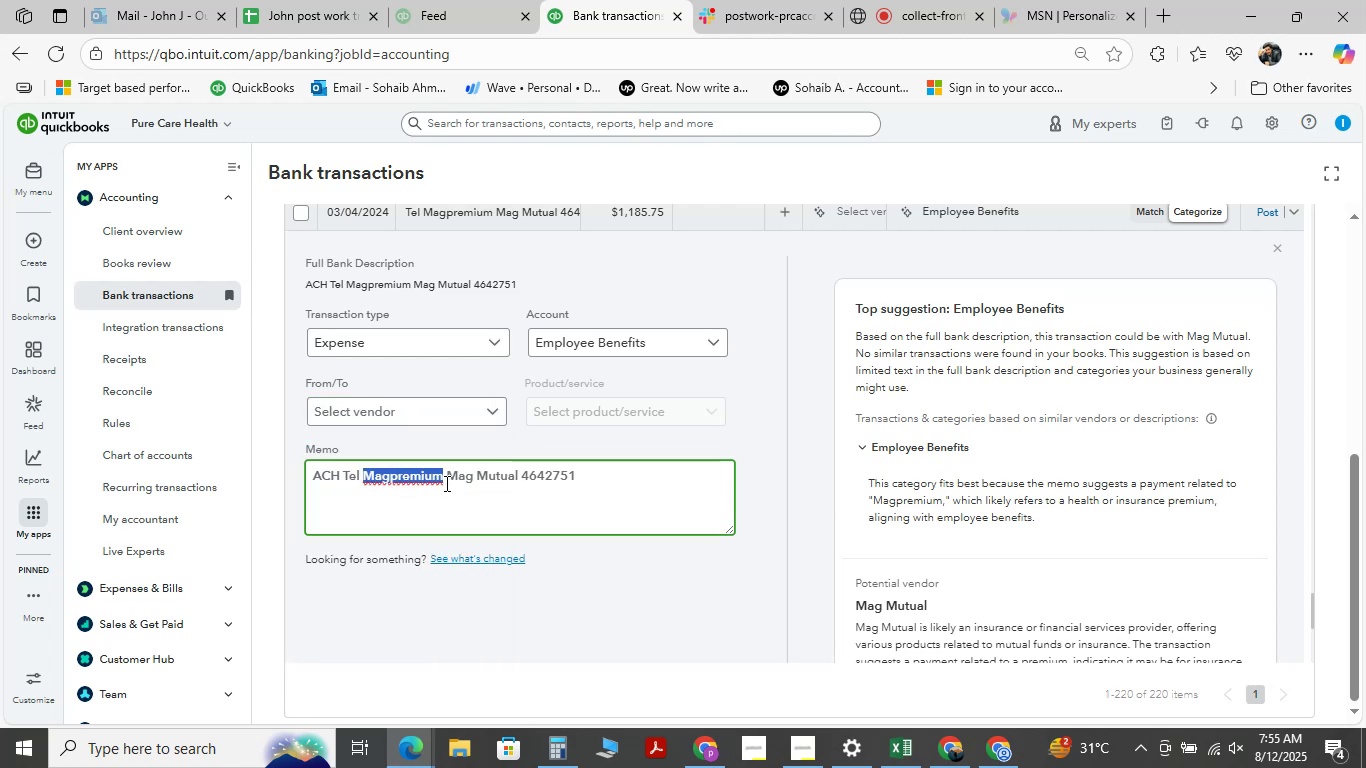 
key(Control+C)
 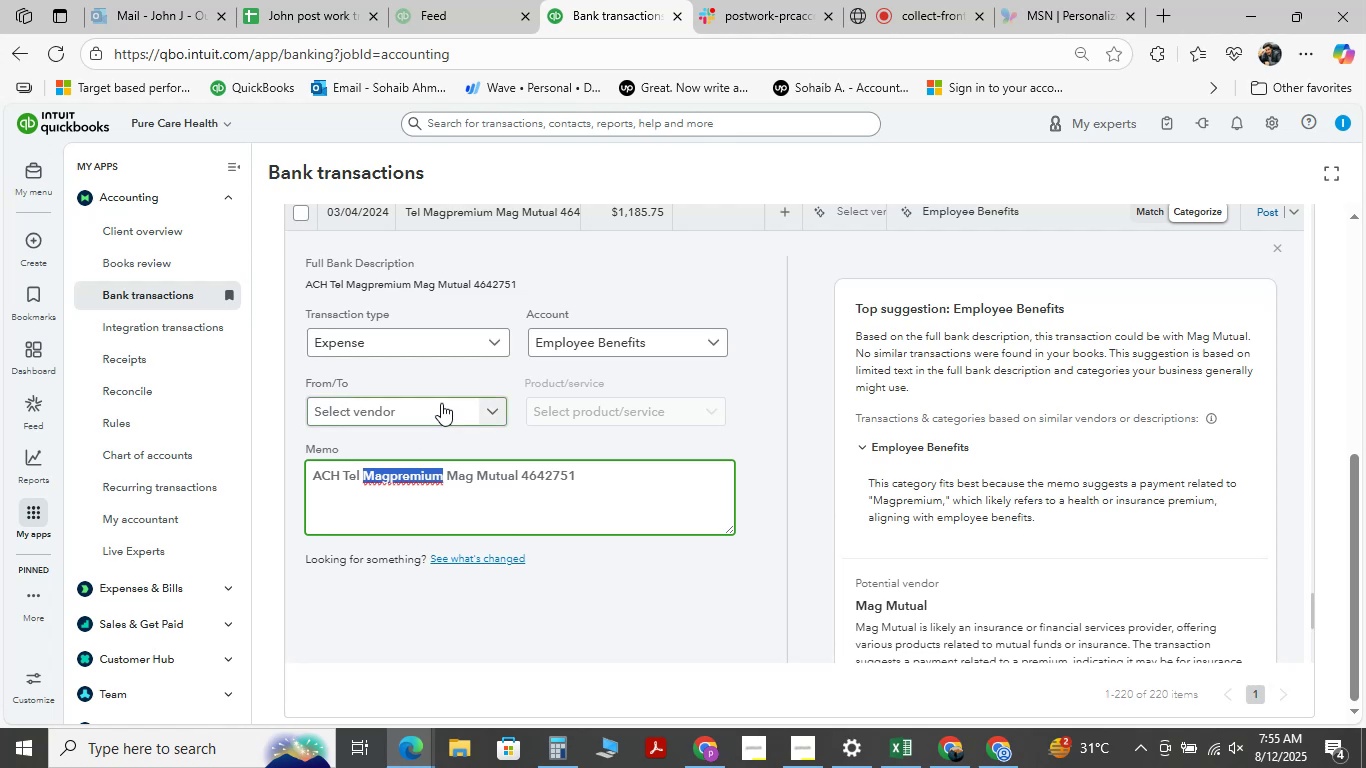 
left_click([441, 403])
 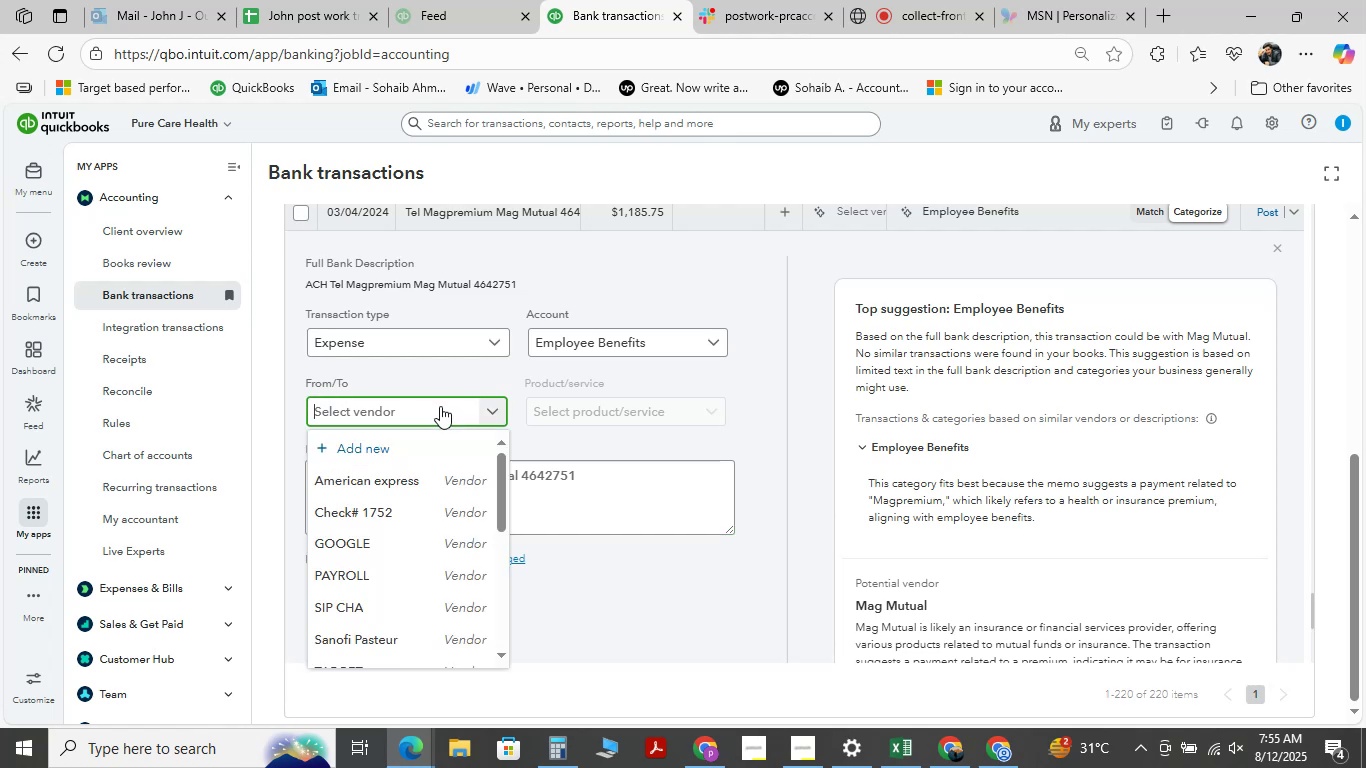 
key(Control+V)
 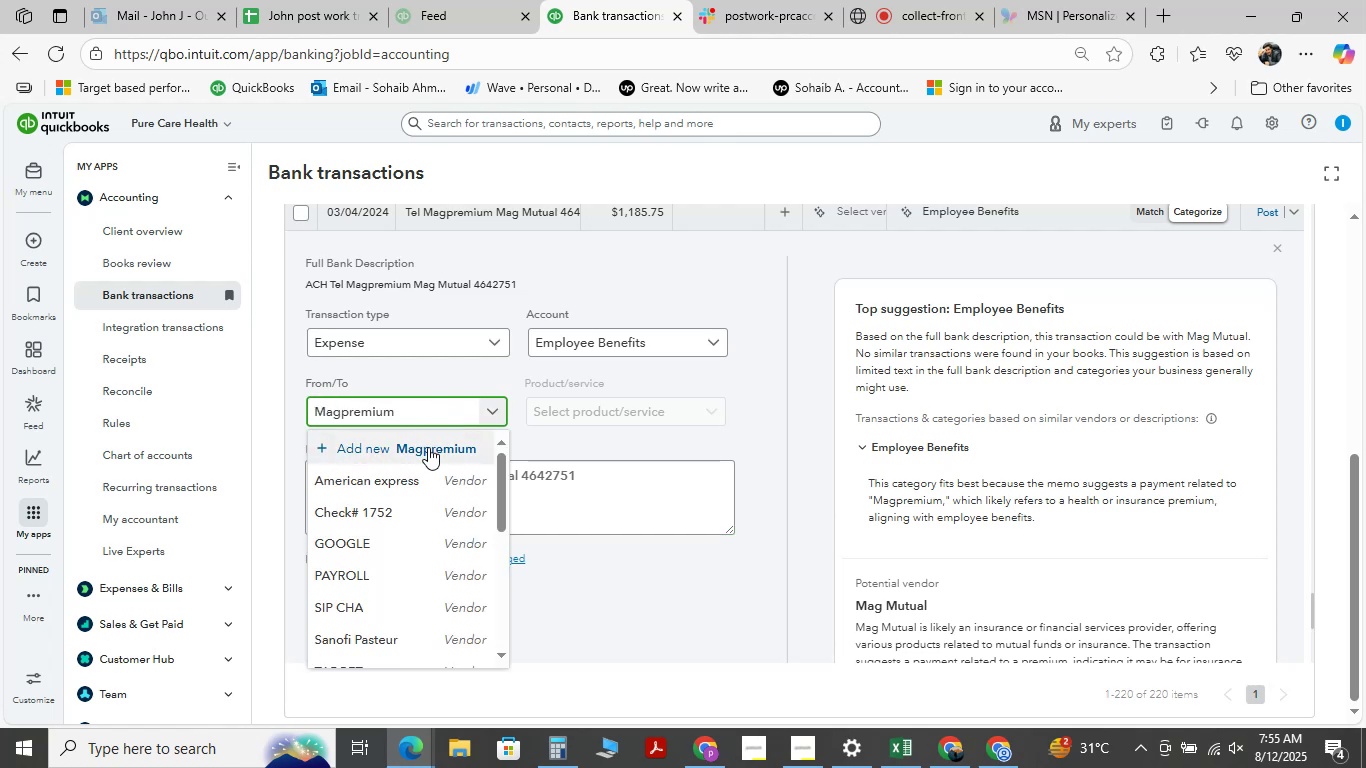 
left_click([428, 447])
 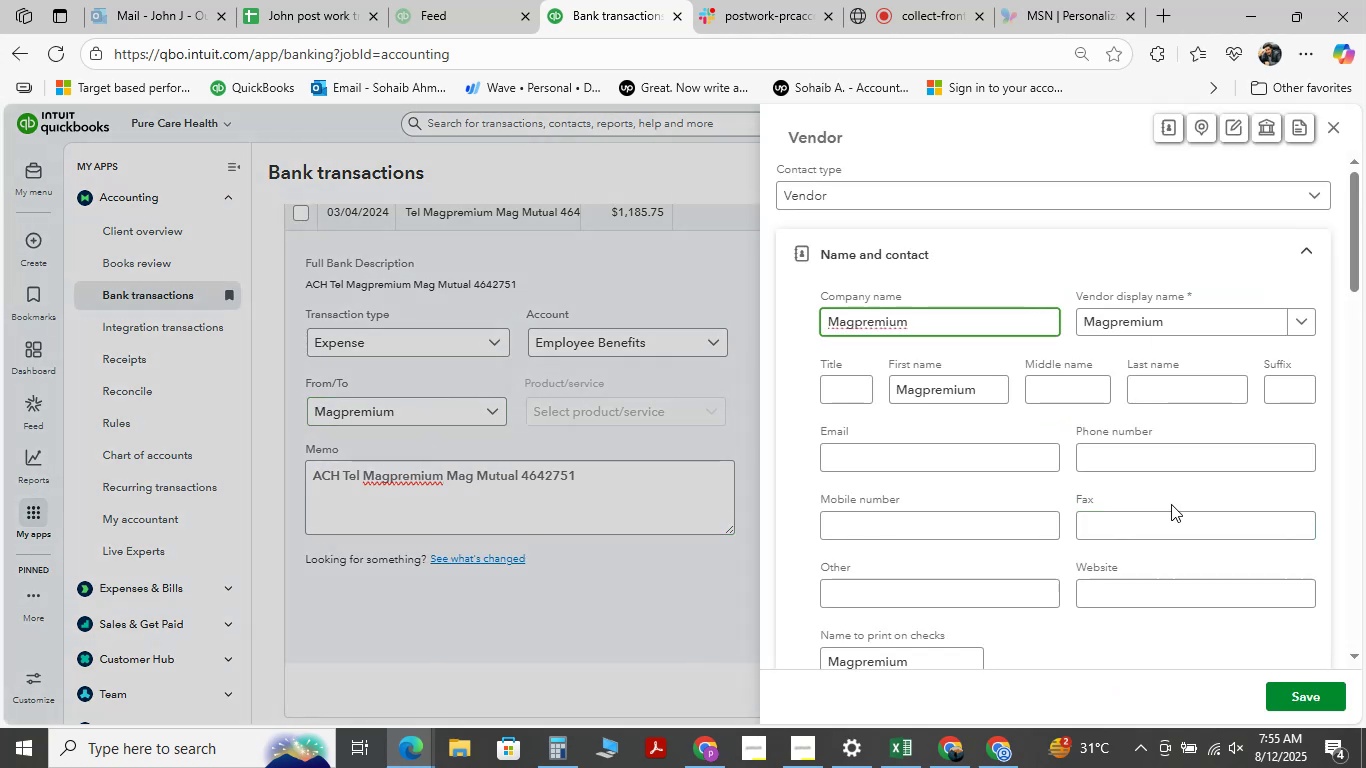 
left_click([1294, 696])
 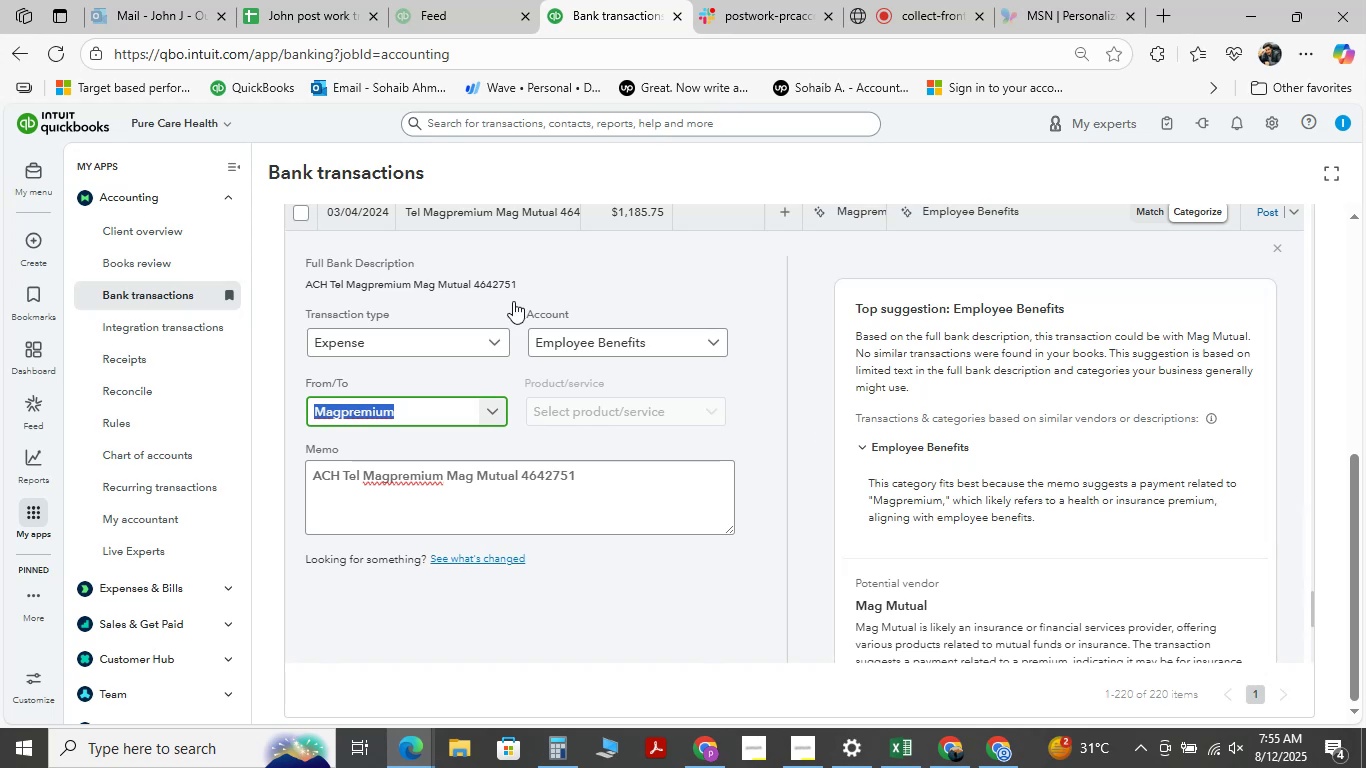 
left_click([681, 345])
 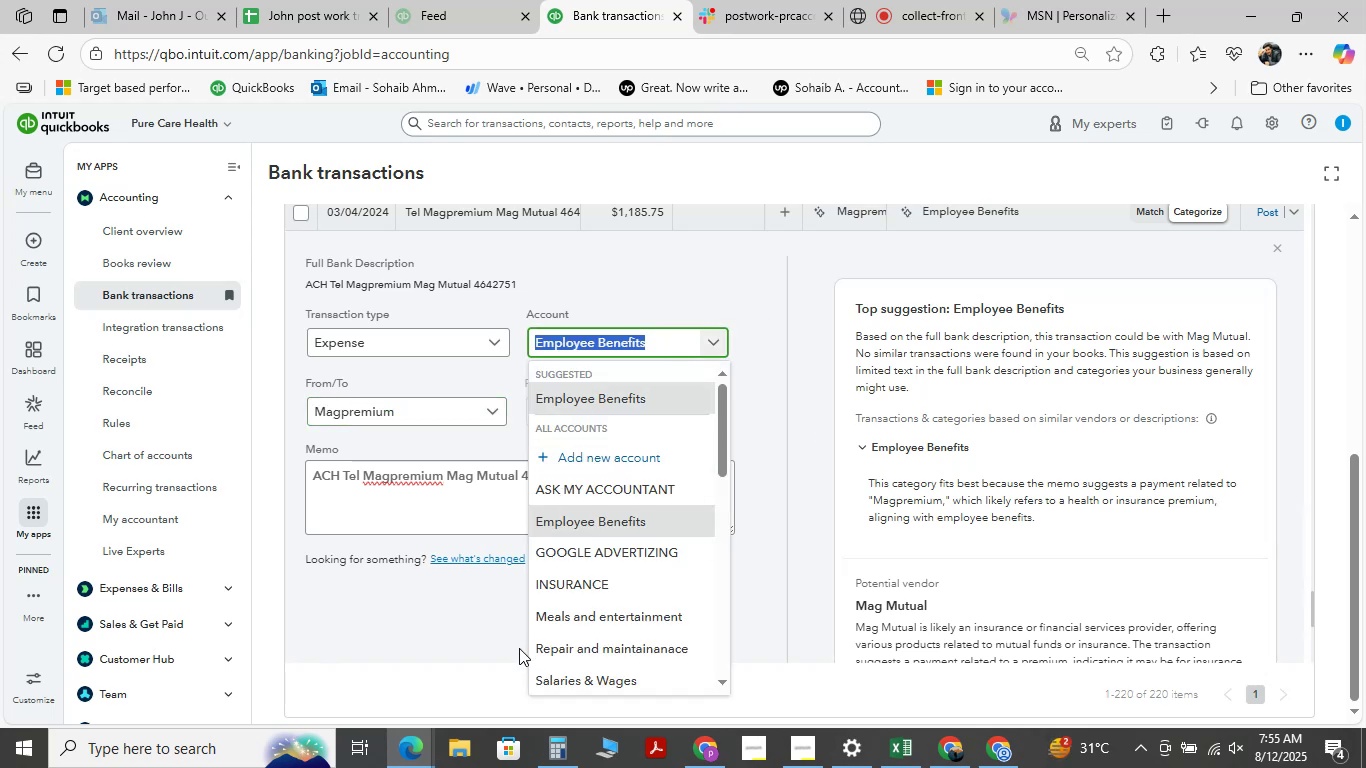 
type( )
key(Backspace)
type(insurance)
key(NumpadEnter)
 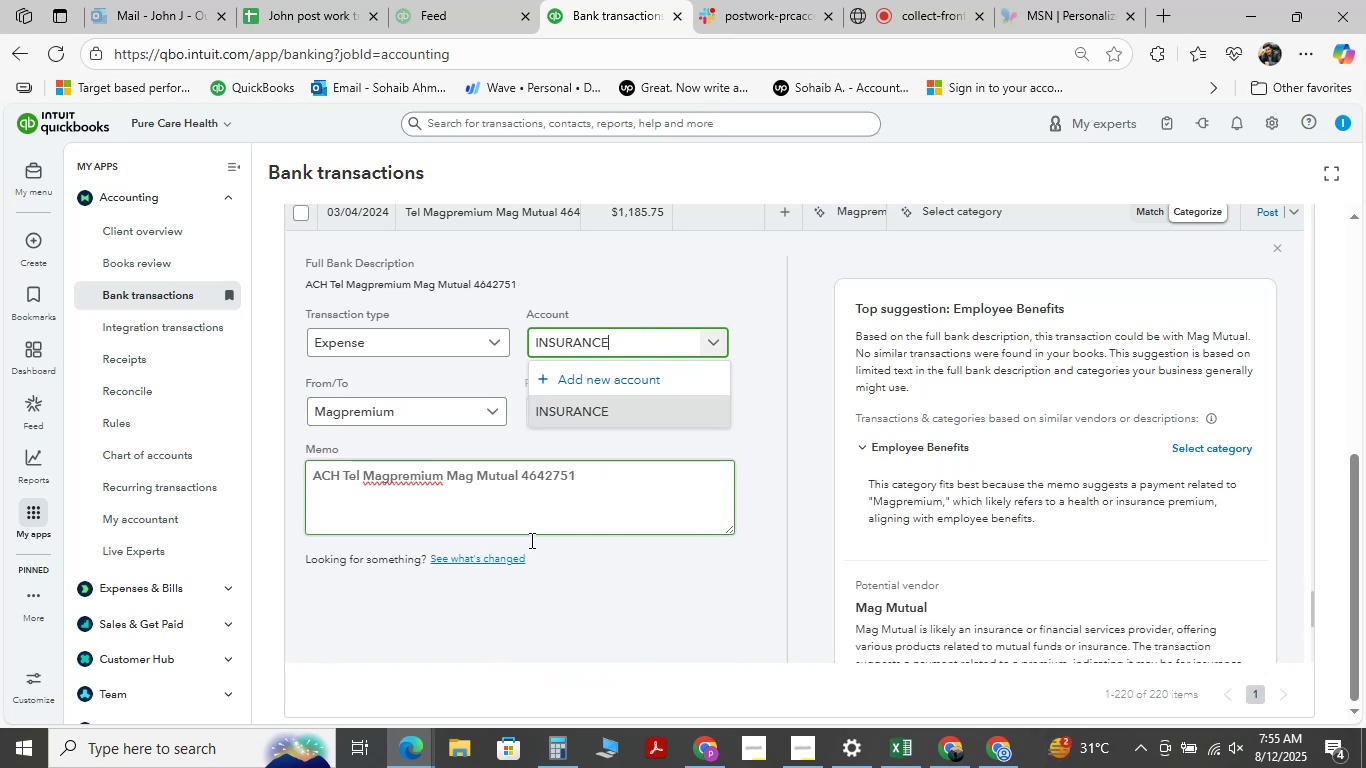 
scroll: coordinate [510, 470], scroll_direction: down, amount: 3.0
 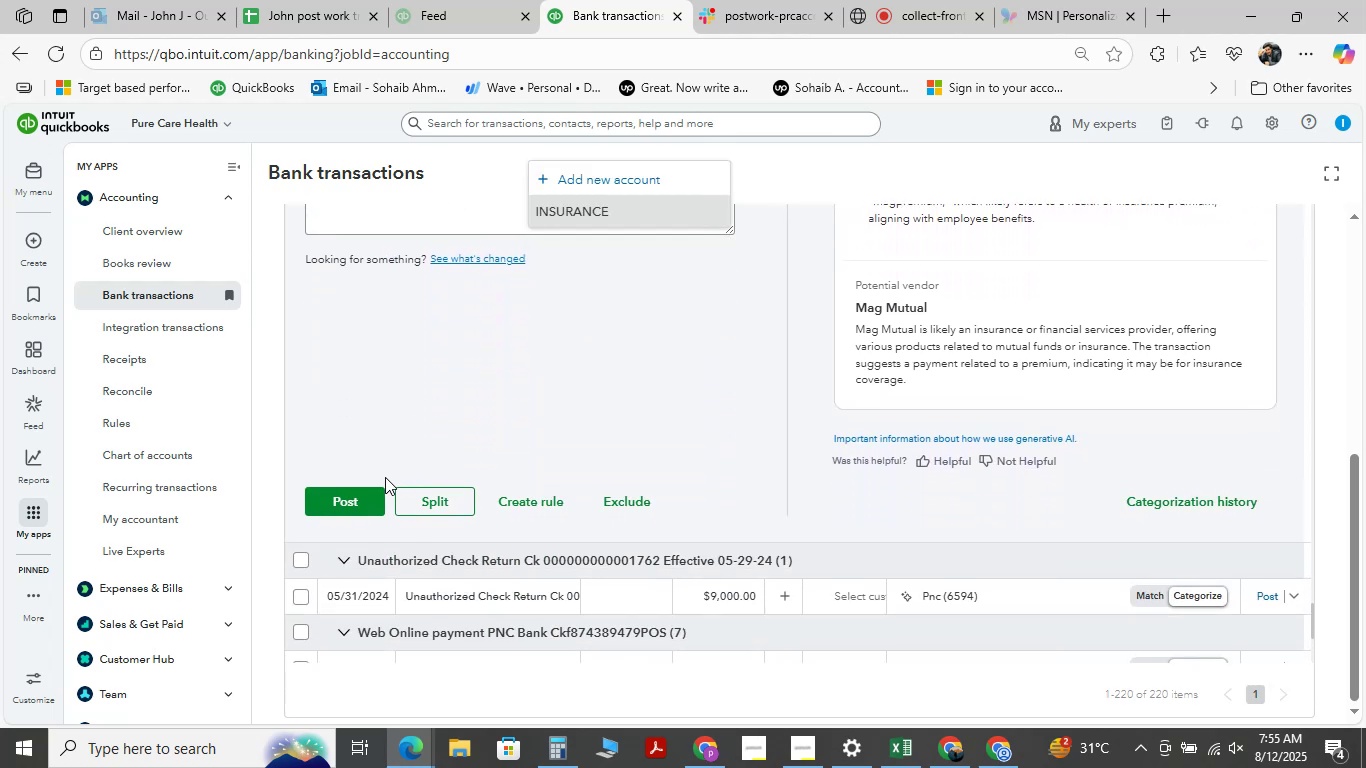 
scroll: coordinate [371, 447], scroll_direction: up, amount: 2.0
 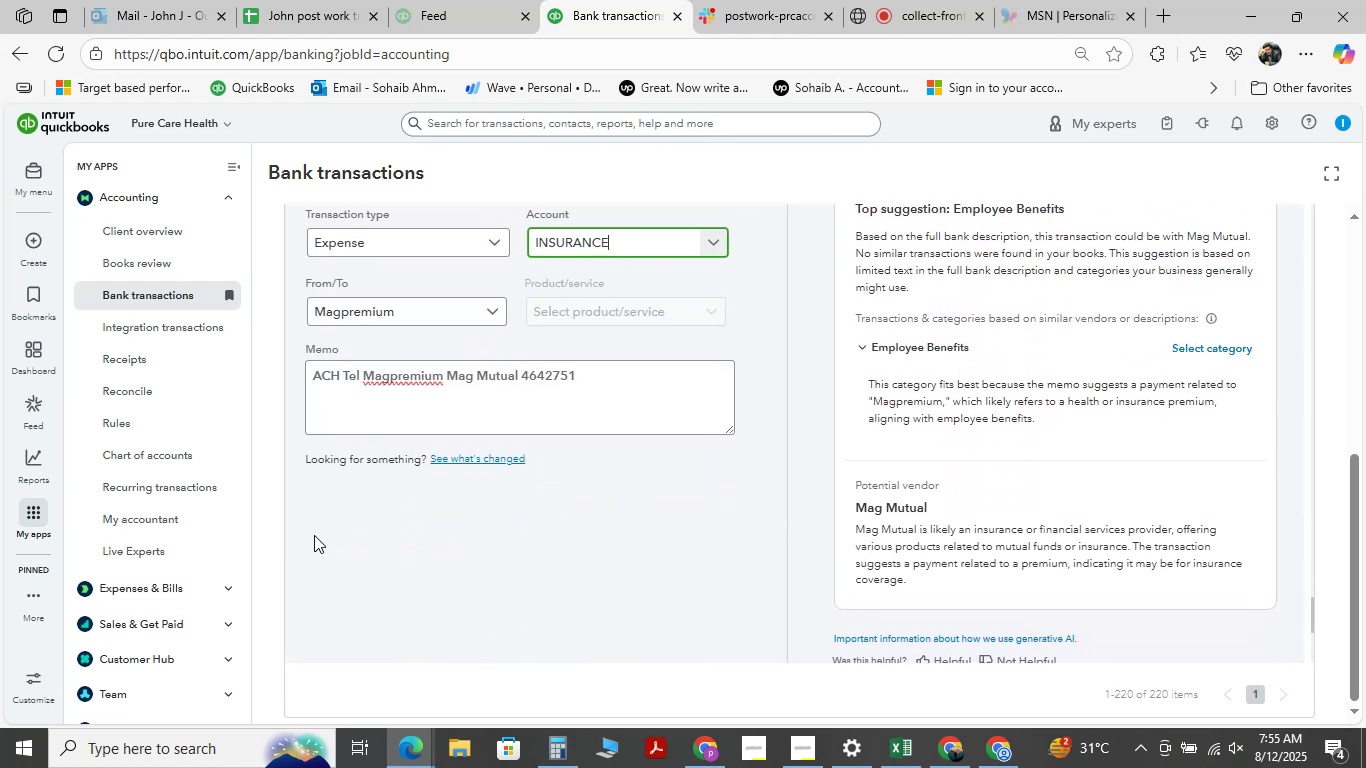 
scroll: coordinate [314, 534], scroll_direction: down, amount: 1.0
 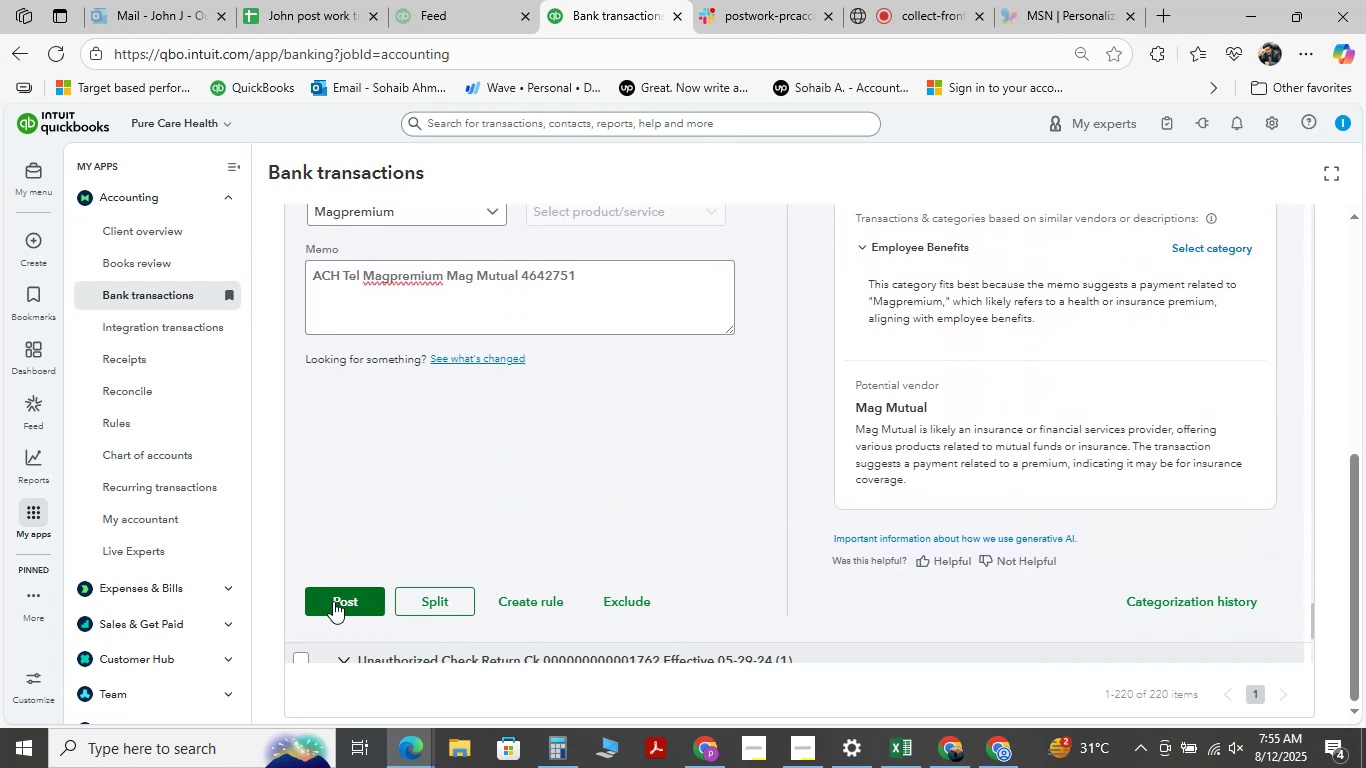 
left_click([333, 601])
 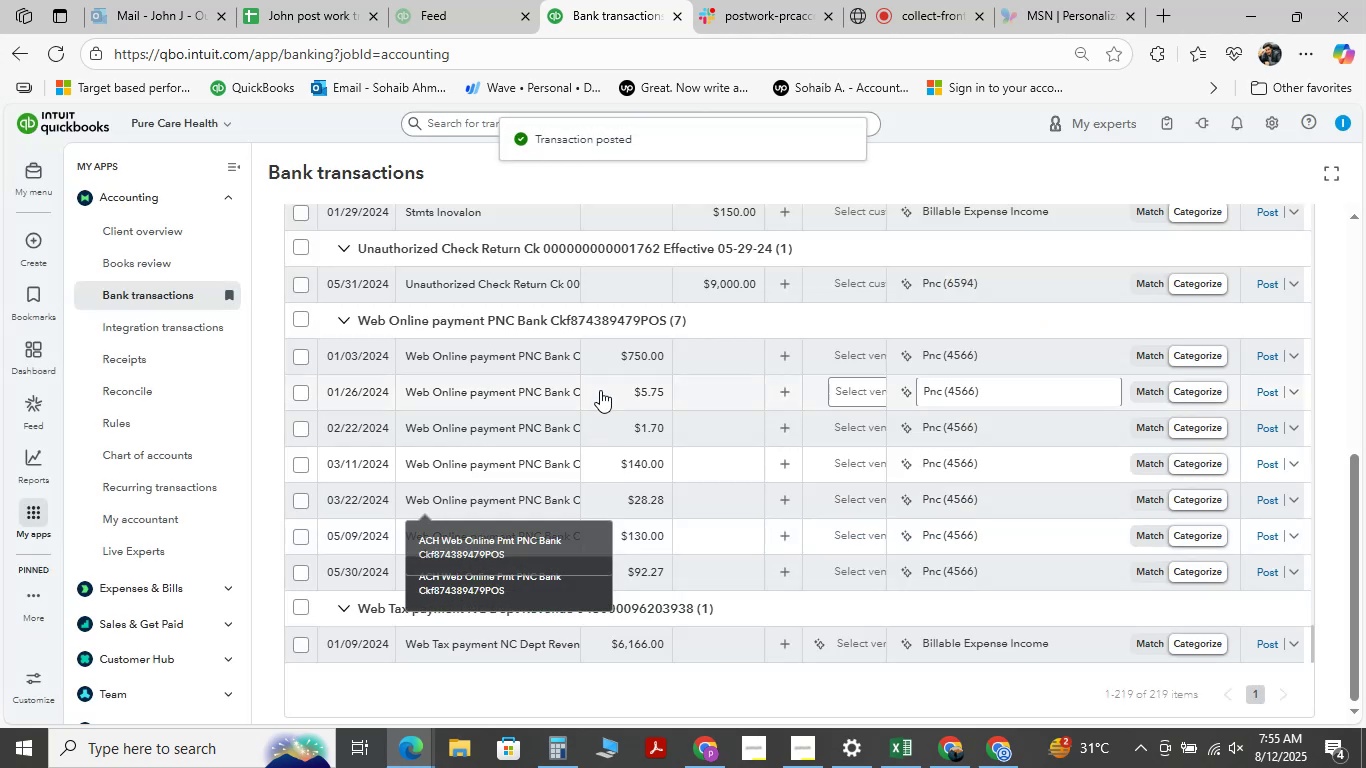 
wait(5.99)
 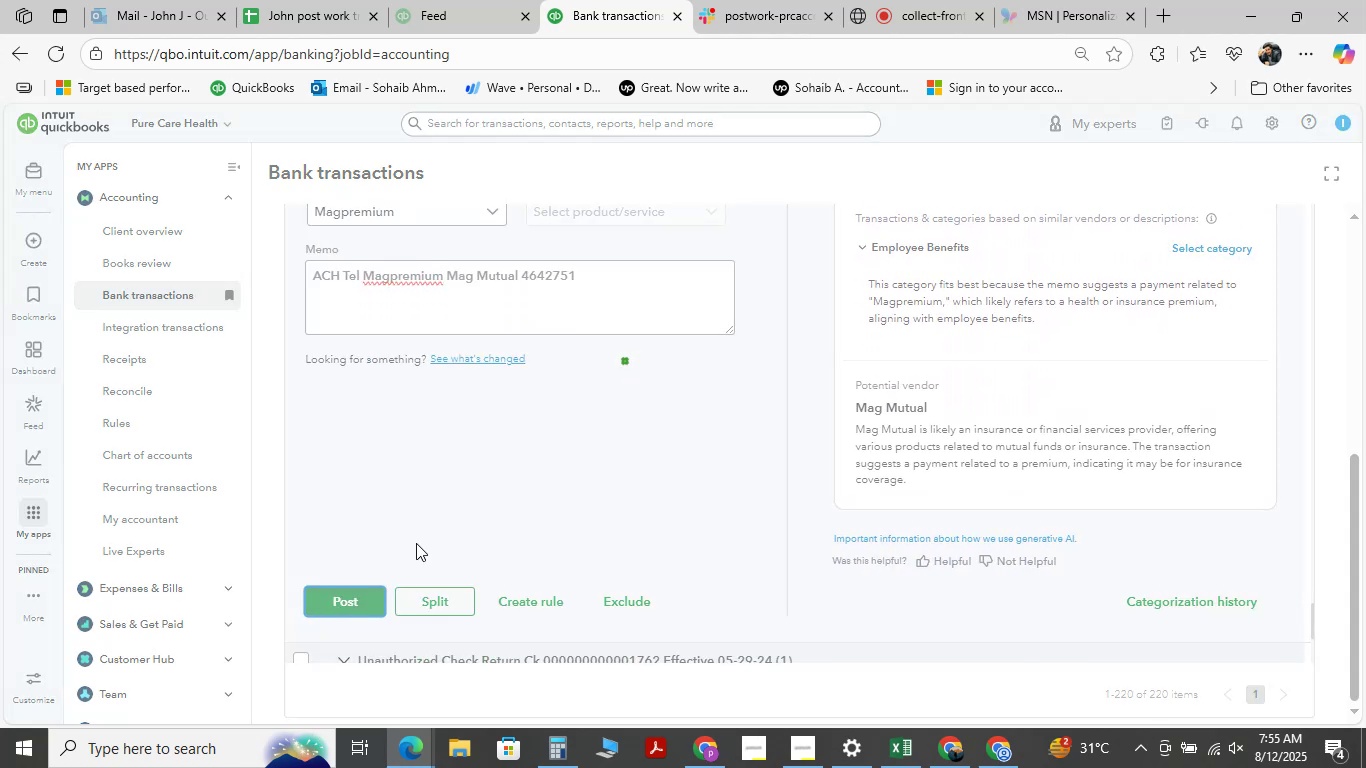 
scroll: coordinate [711, 468], scroll_direction: down, amount: 23.0
 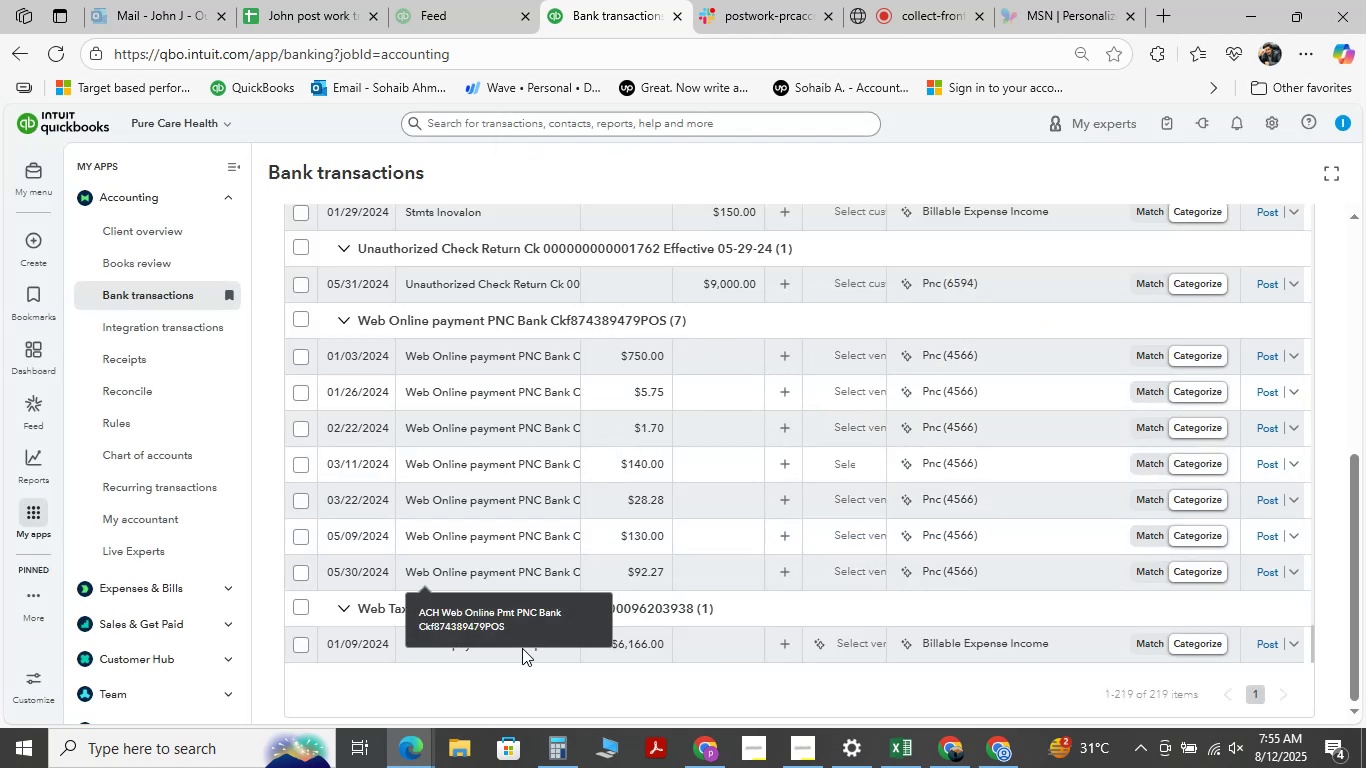 
scroll: coordinate [626, 498], scroll_direction: up, amount: 10.0
 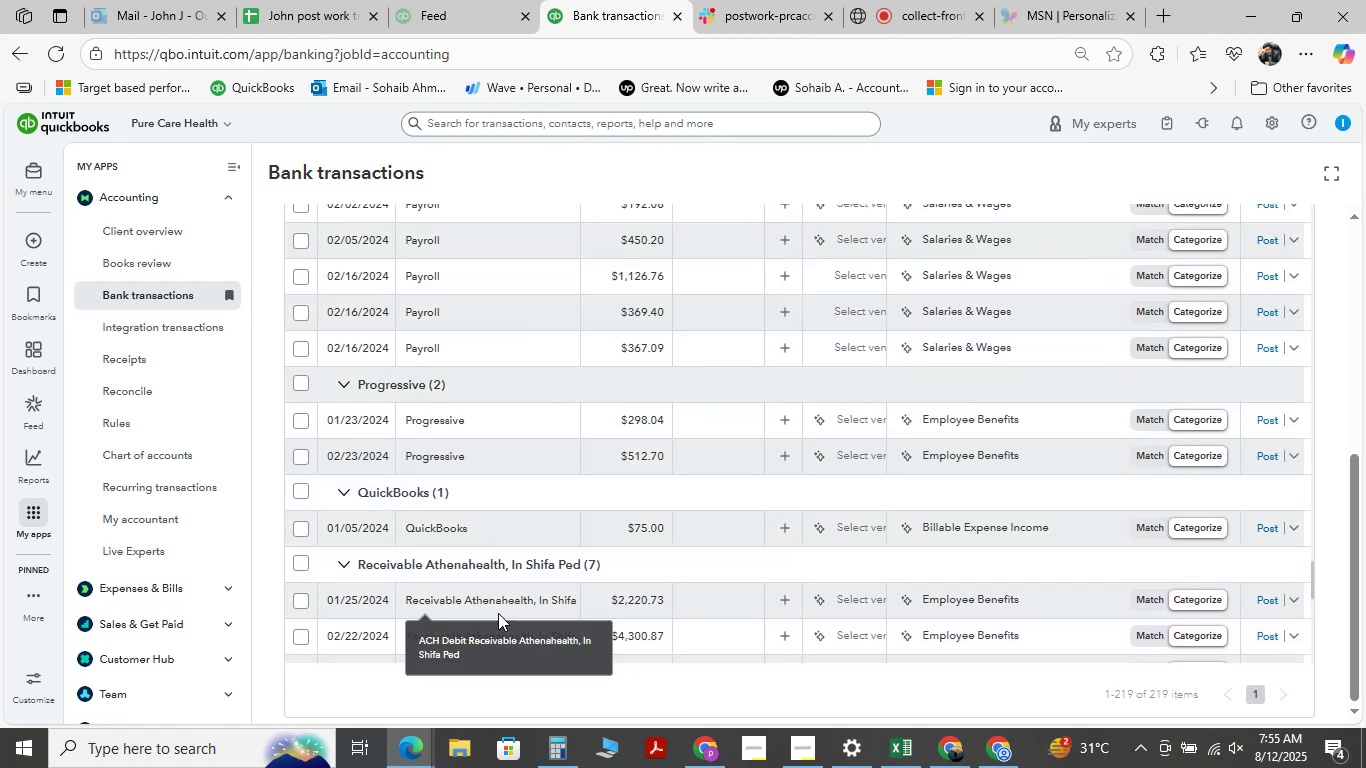 
wait(5.66)
 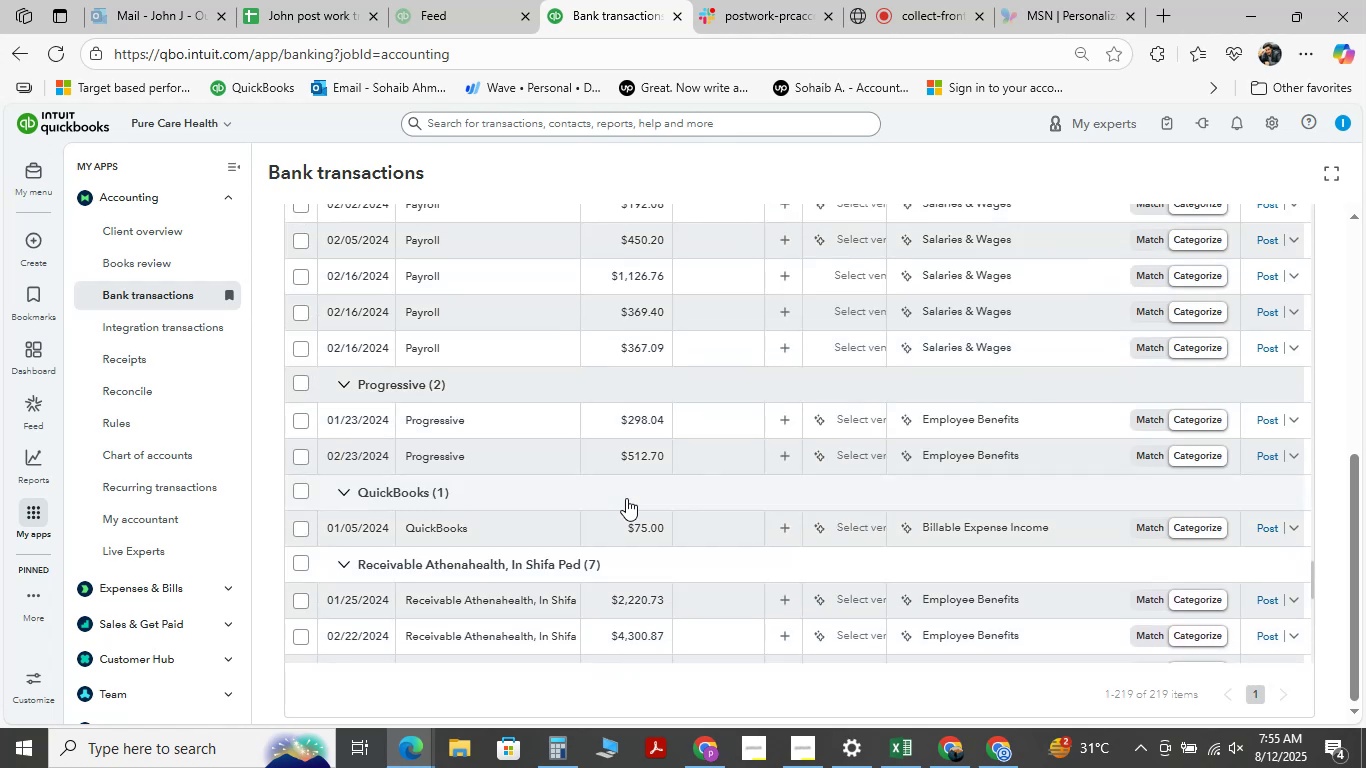 
scroll: coordinate [504, 479], scroll_direction: up, amount: 7.0
 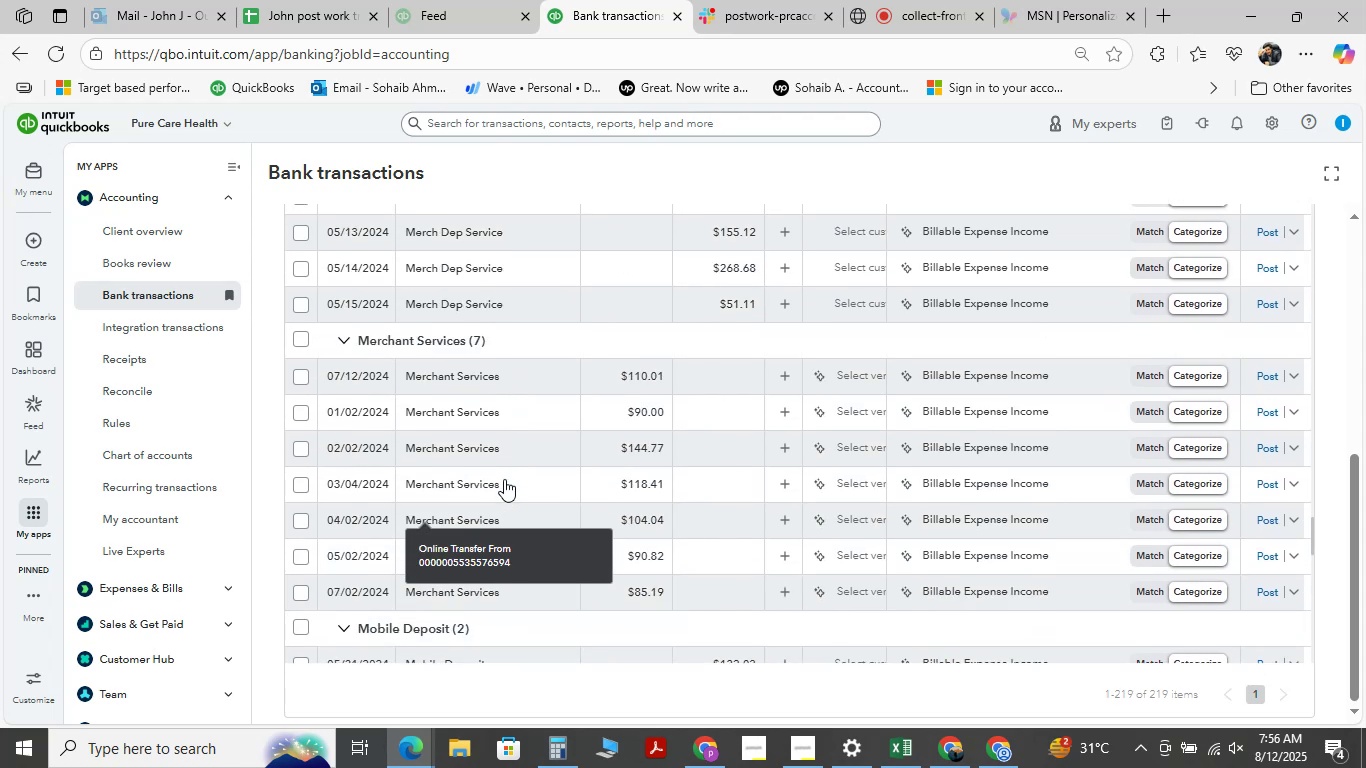 
scroll: coordinate [504, 479], scroll_direction: down, amount: 3.0
 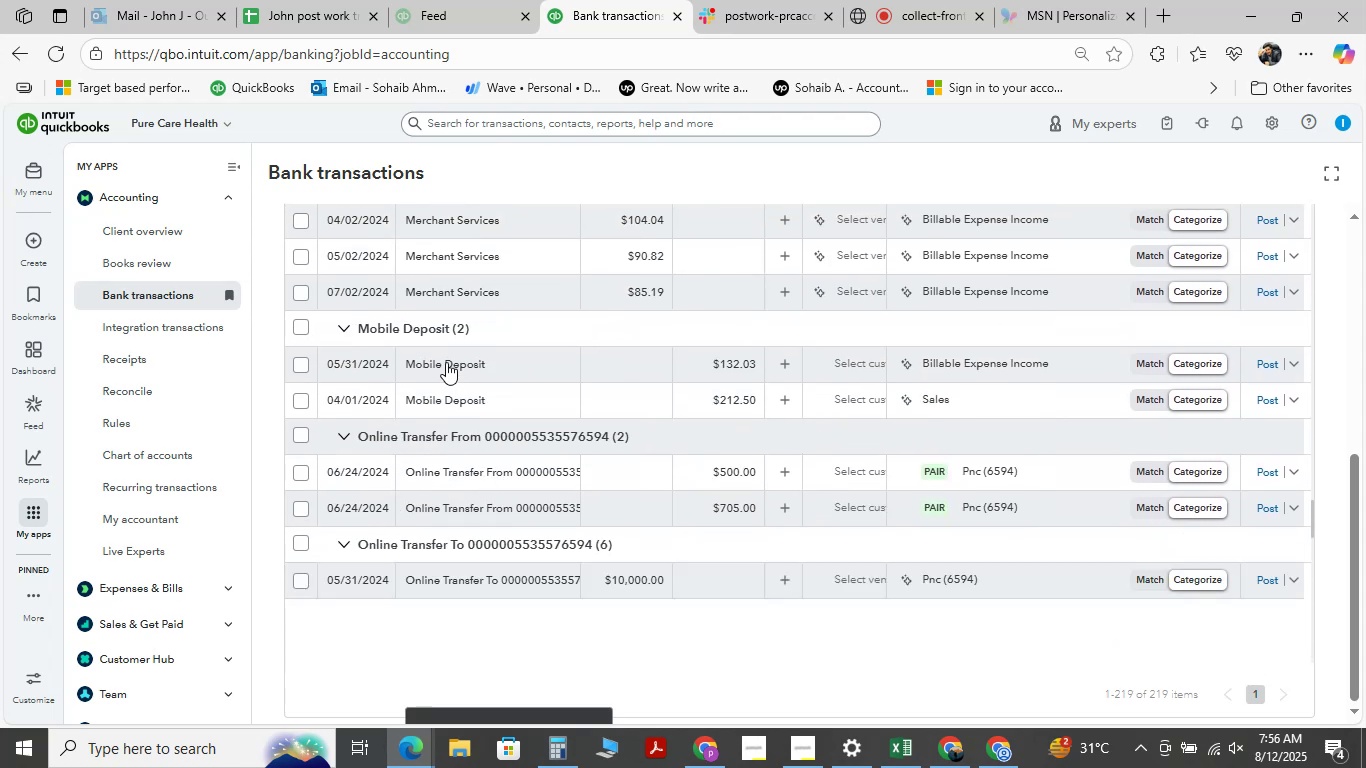 
left_click([446, 361])
 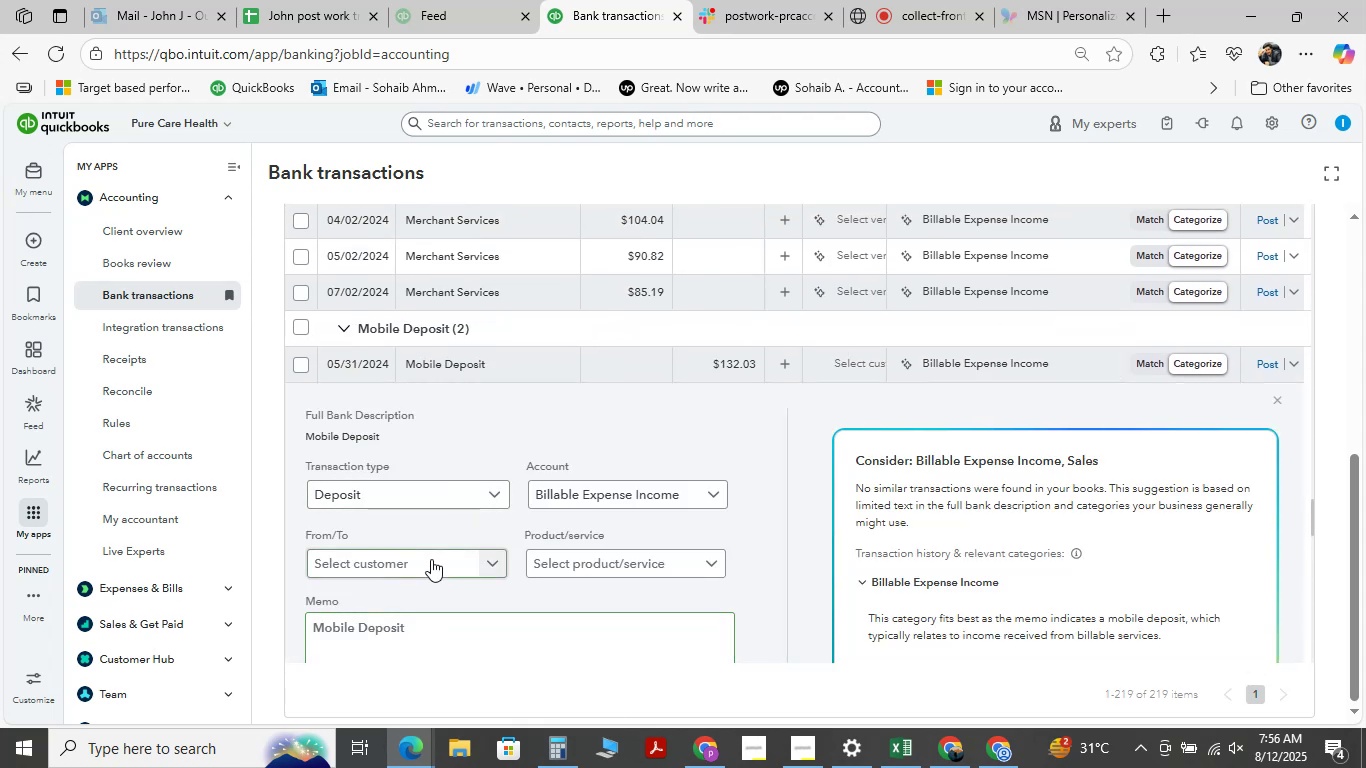 
scroll: coordinate [427, 539], scroll_direction: down, amount: 2.0
 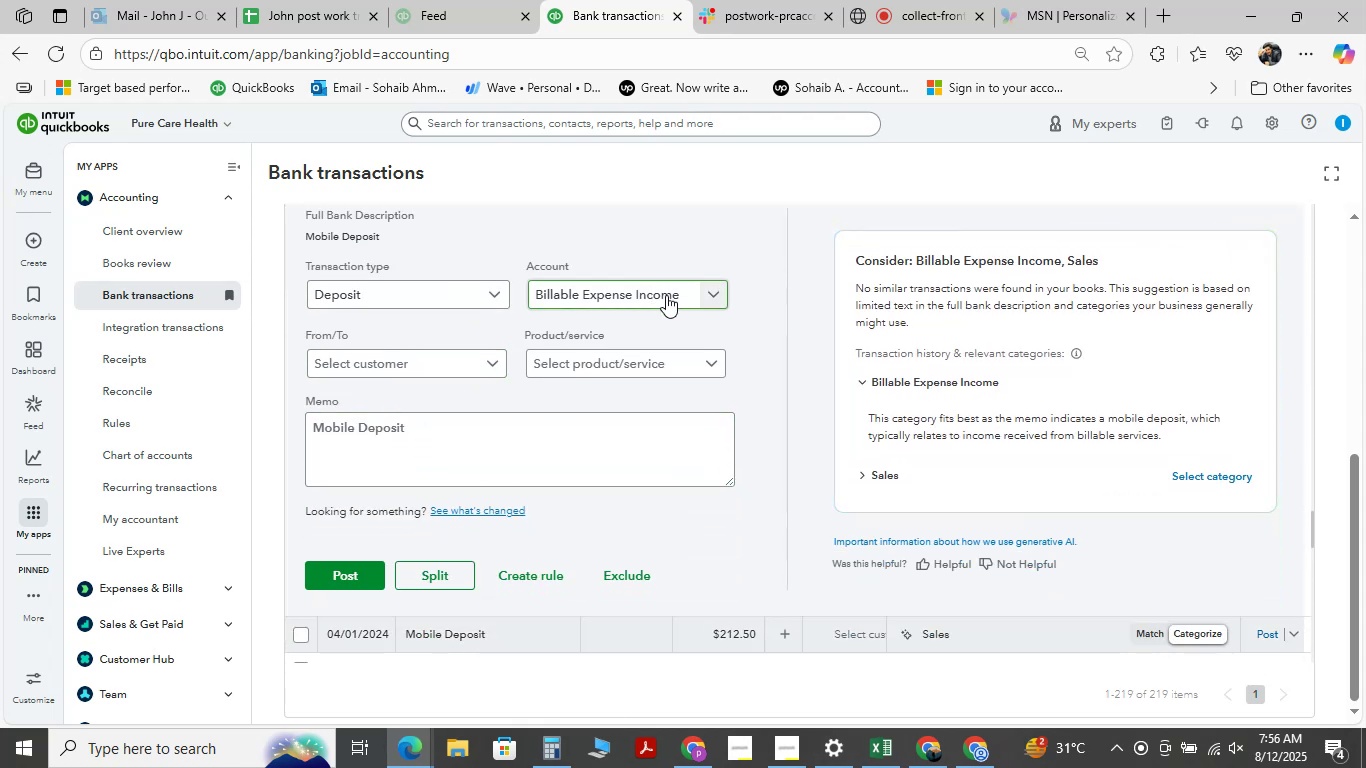 
left_click([693, 295])
 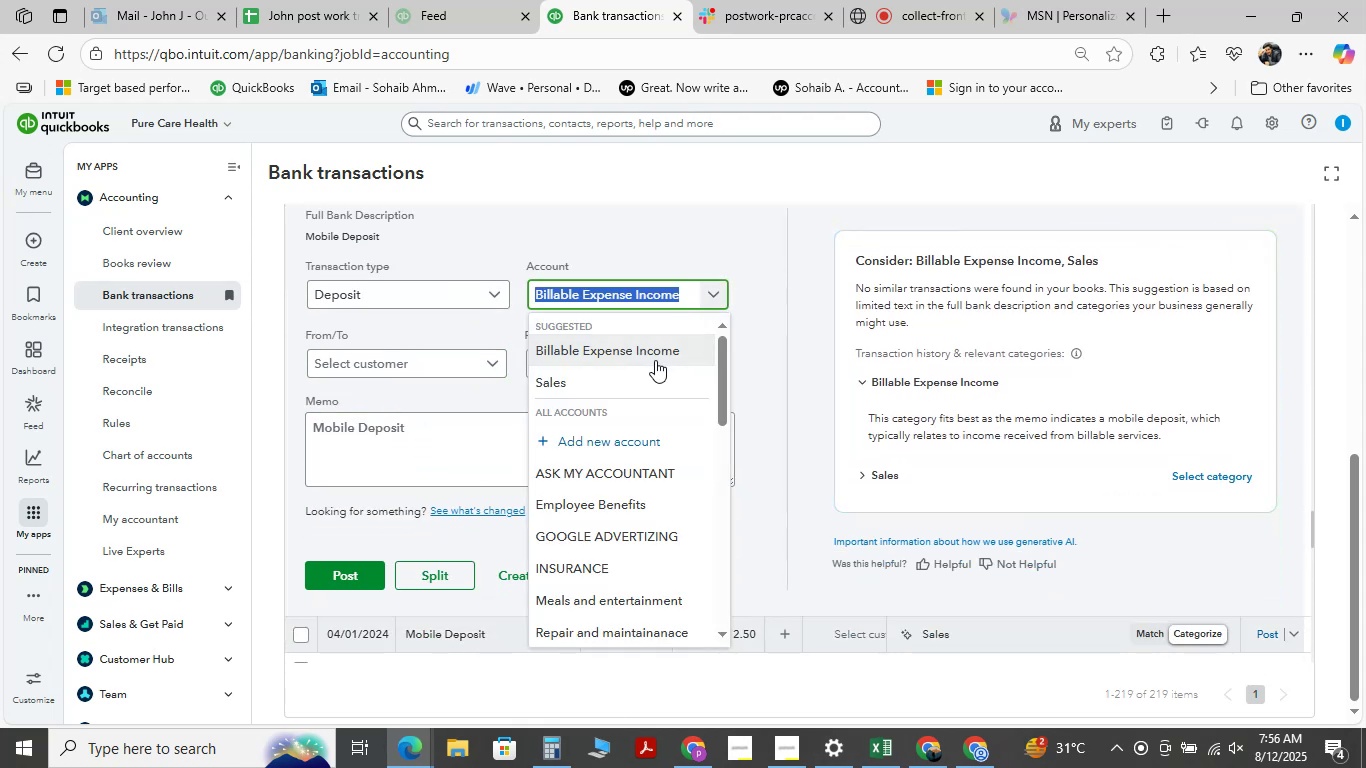 
left_click([638, 378])
 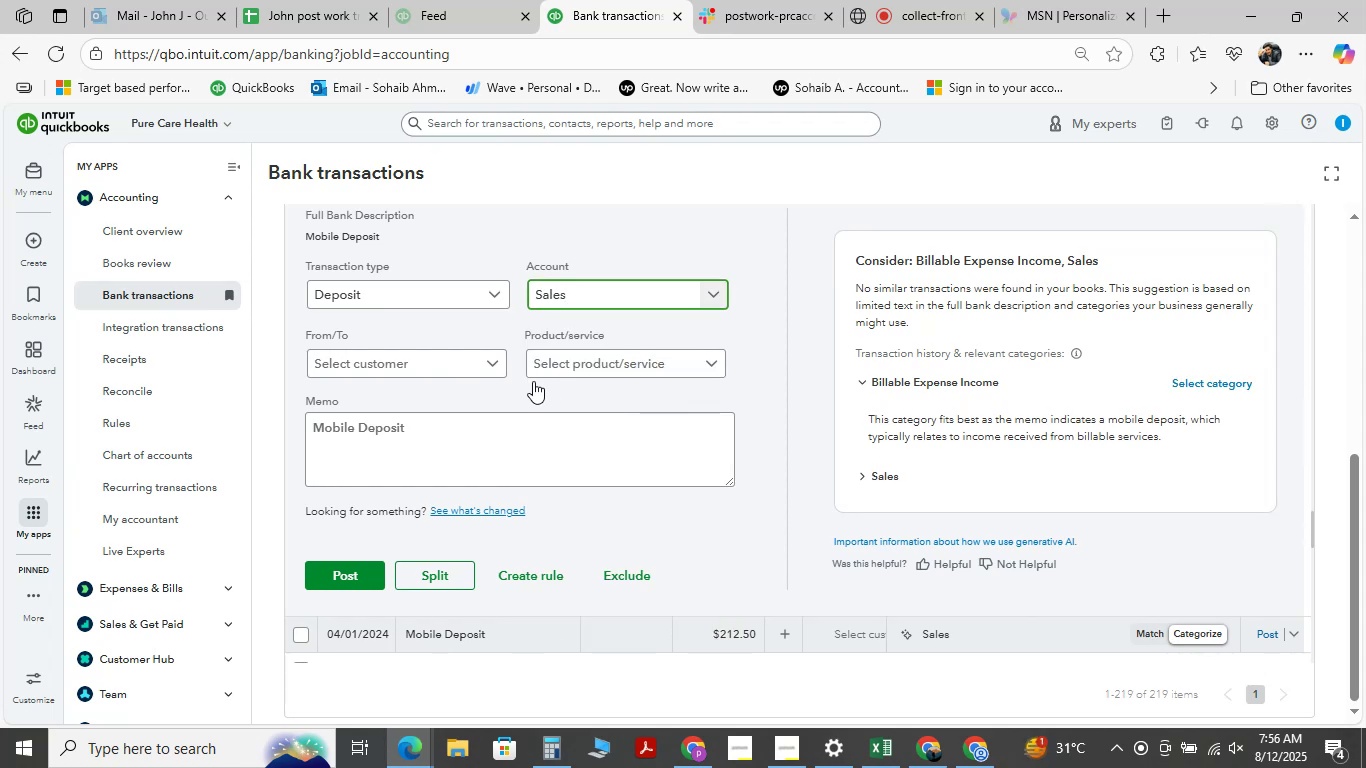 
left_click([453, 354])
 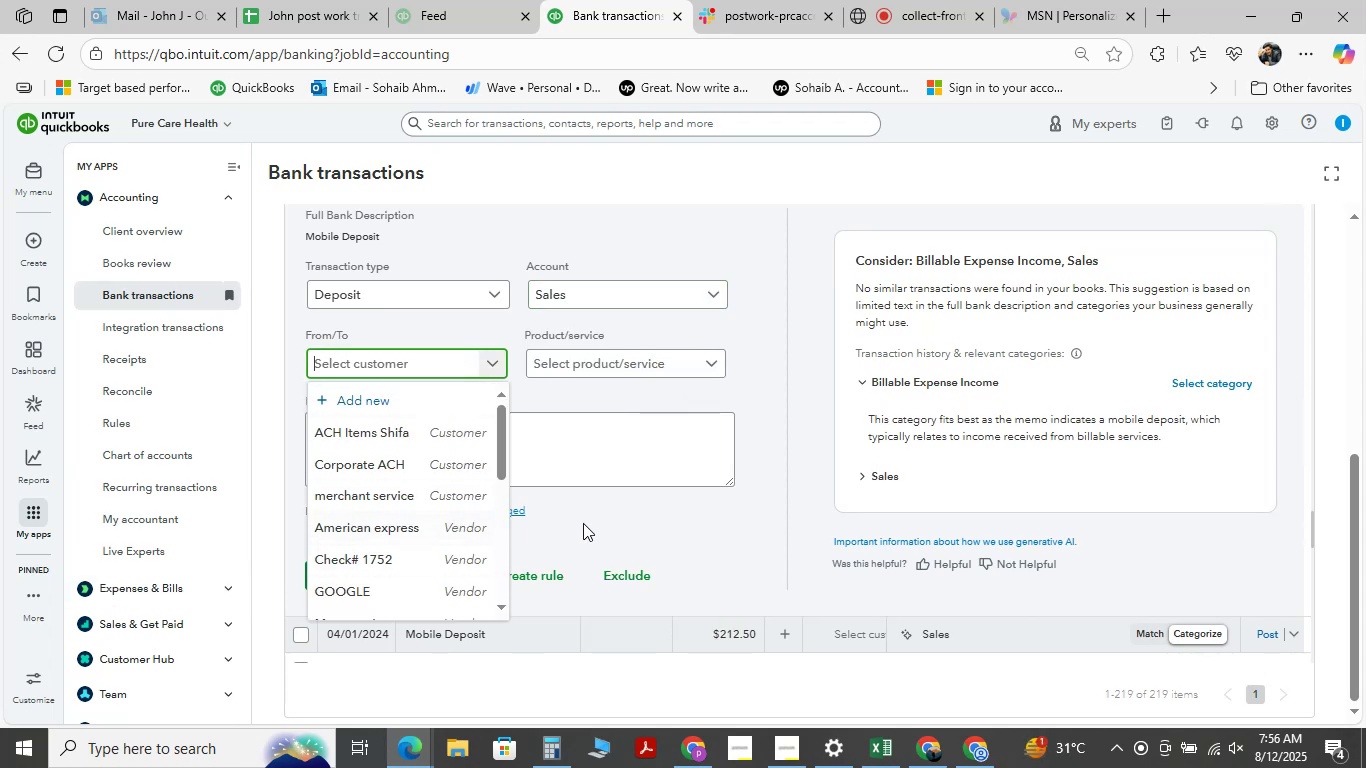 
left_click([713, 550])
 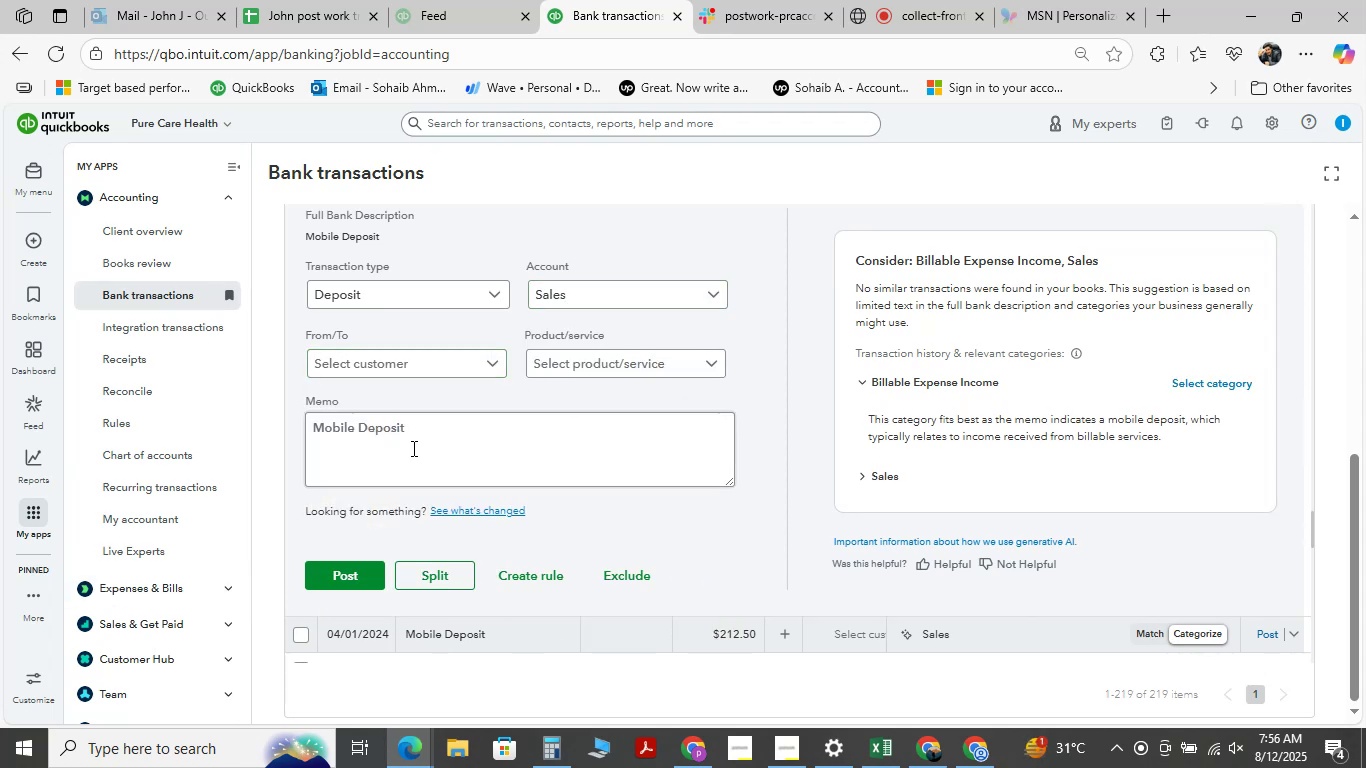 
left_click_drag(start_coordinate=[416, 431], to_coordinate=[300, 423])
 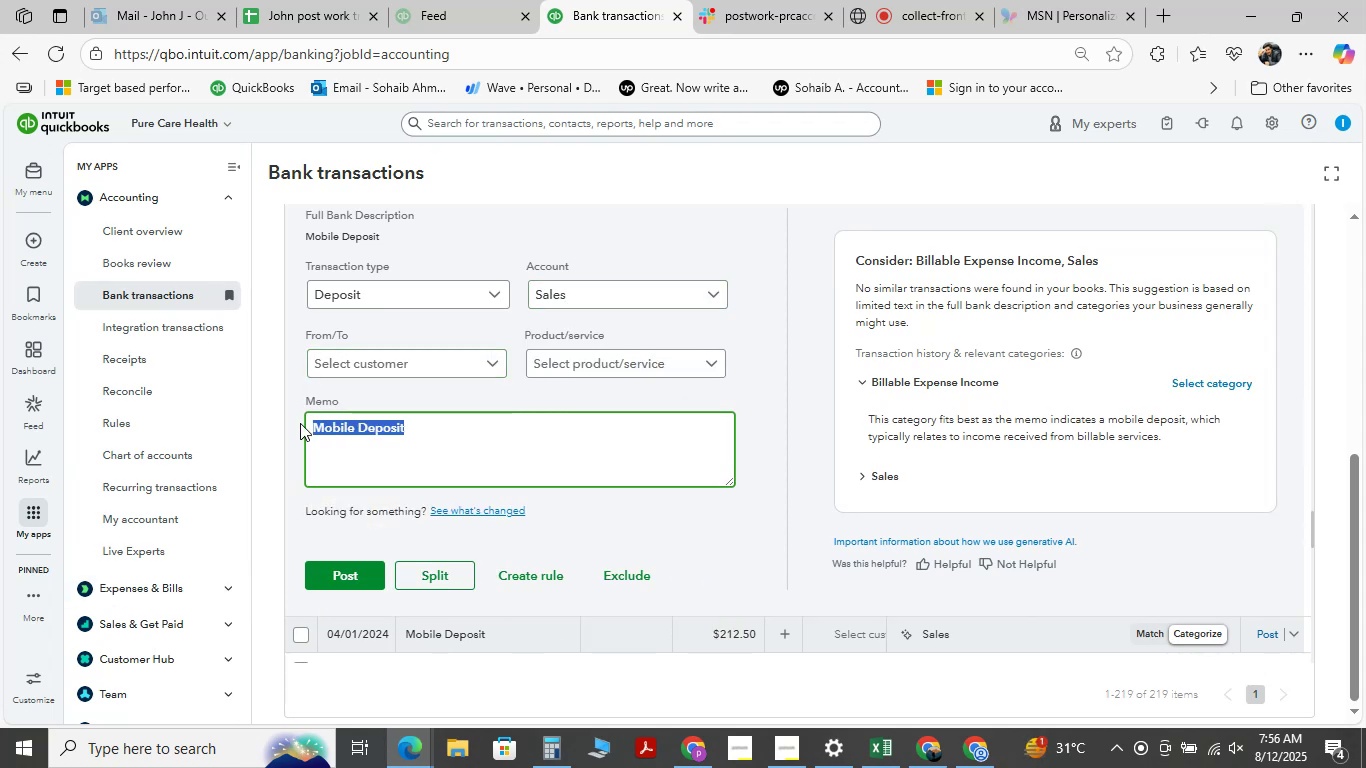 
key(Control+C)
 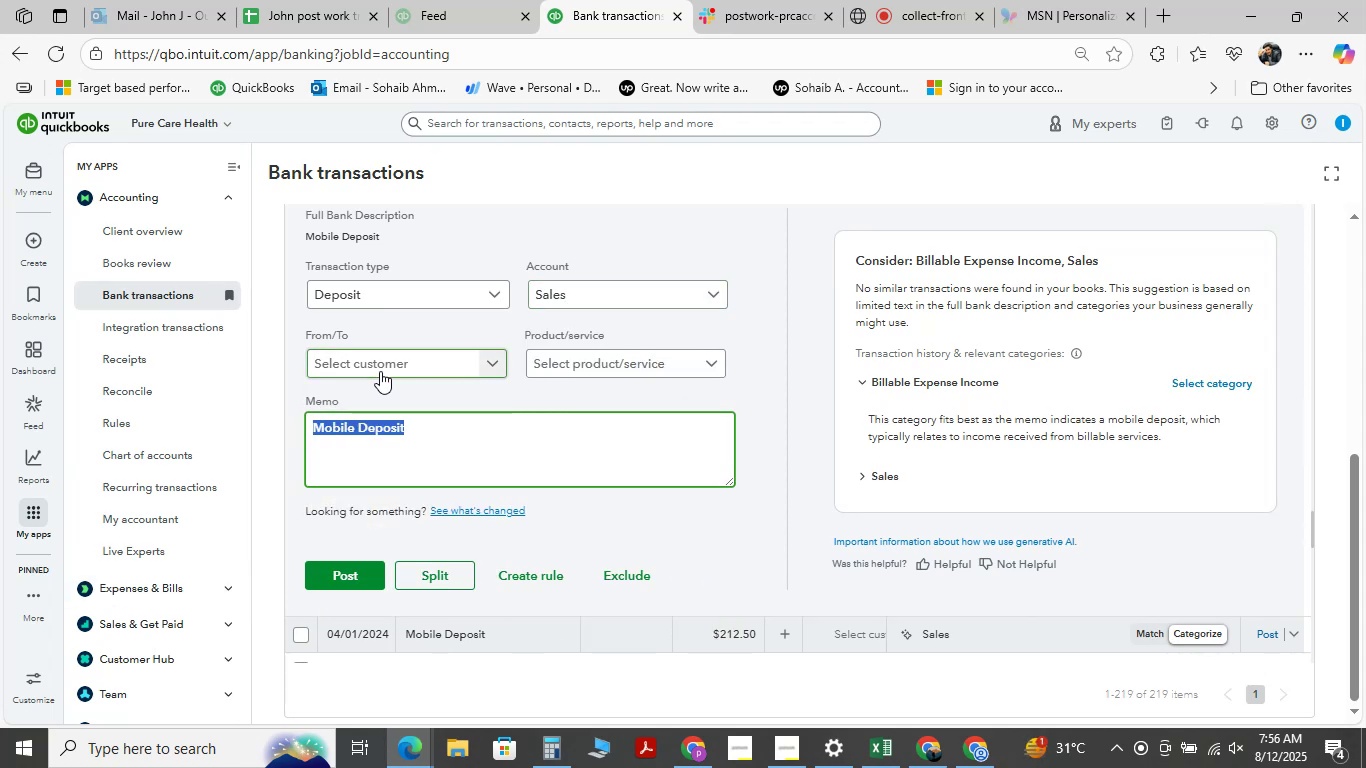 
left_click([385, 367])
 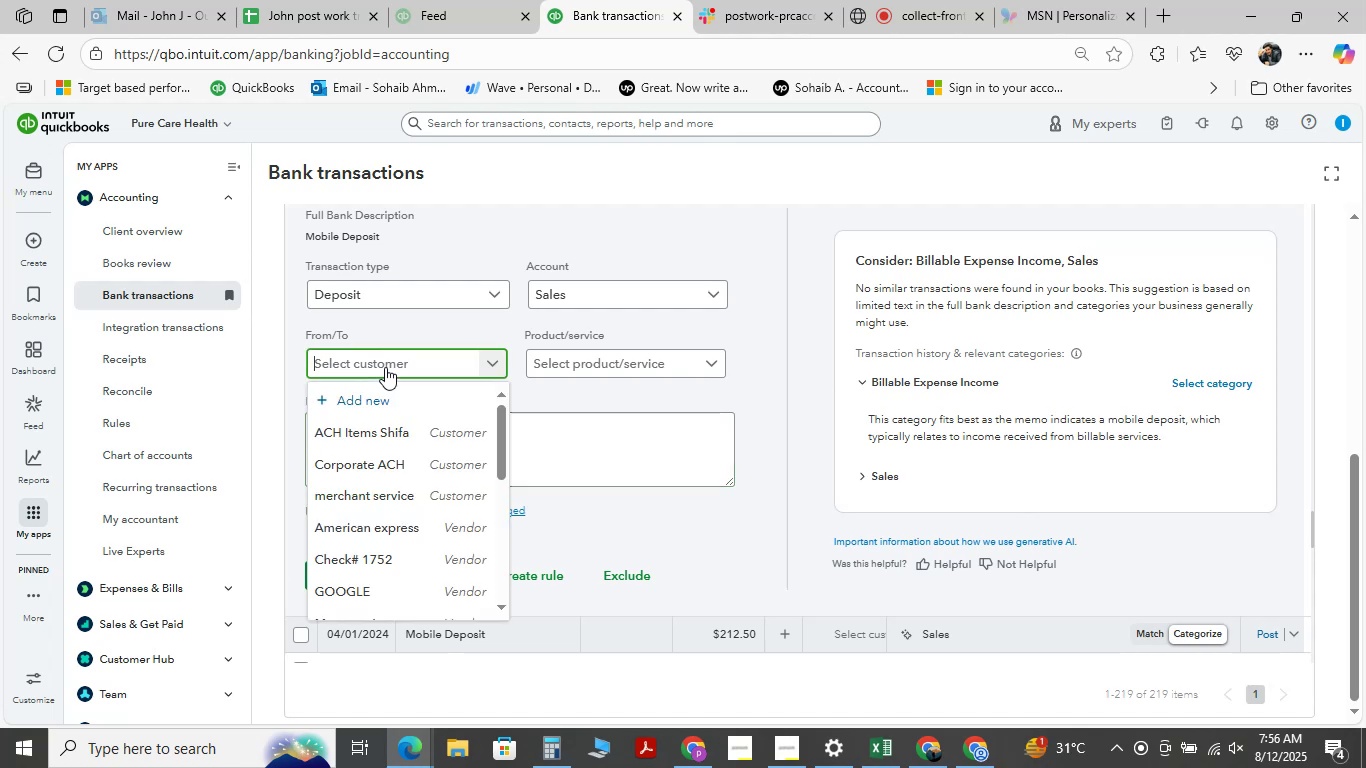 
key(Control+V)
 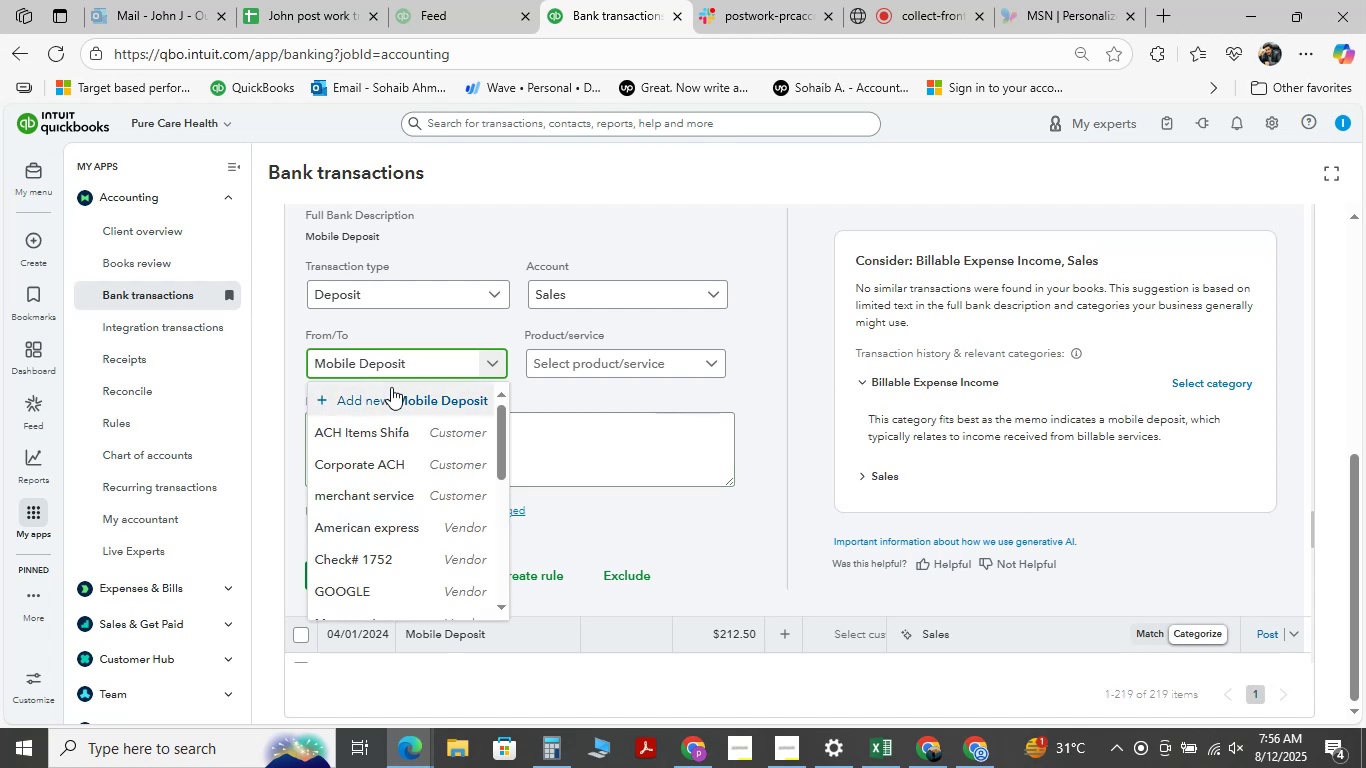 
left_click([398, 398])
 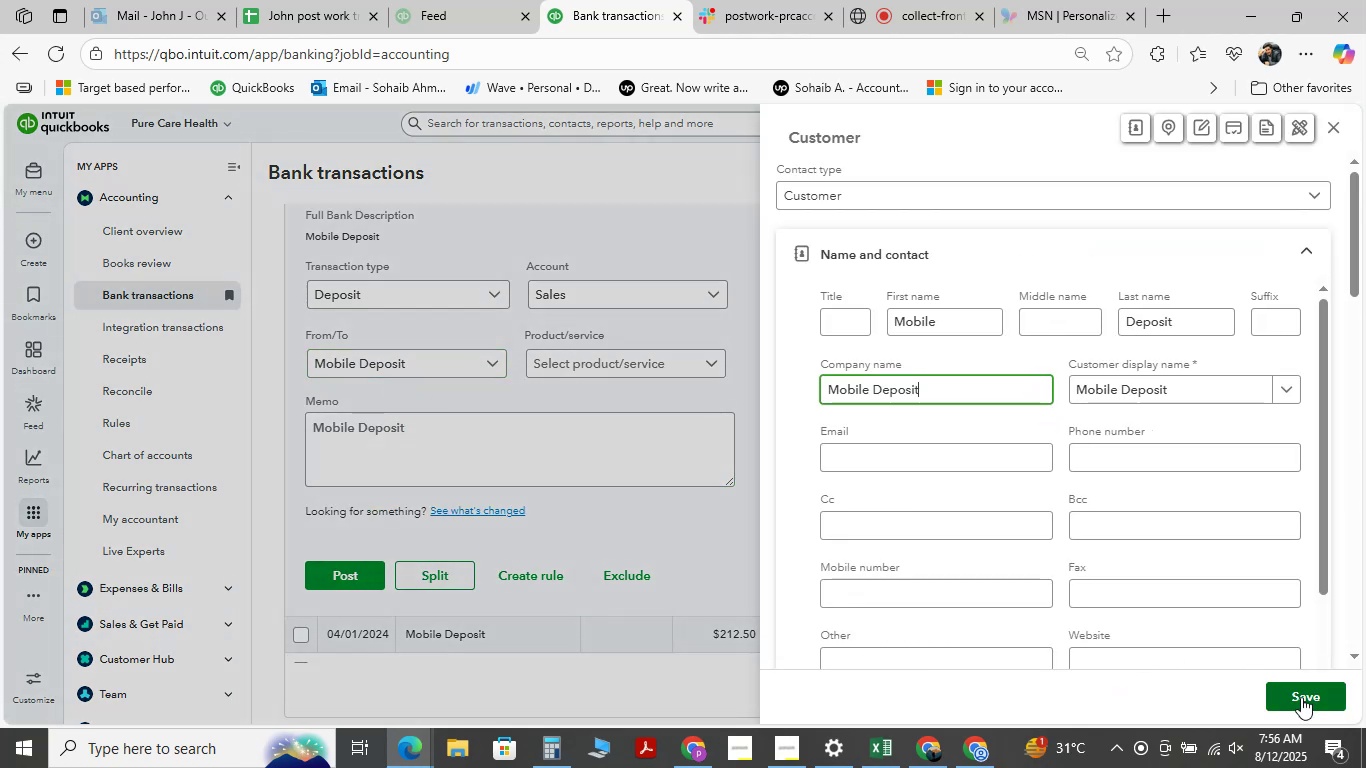 
left_click([1301, 697])
 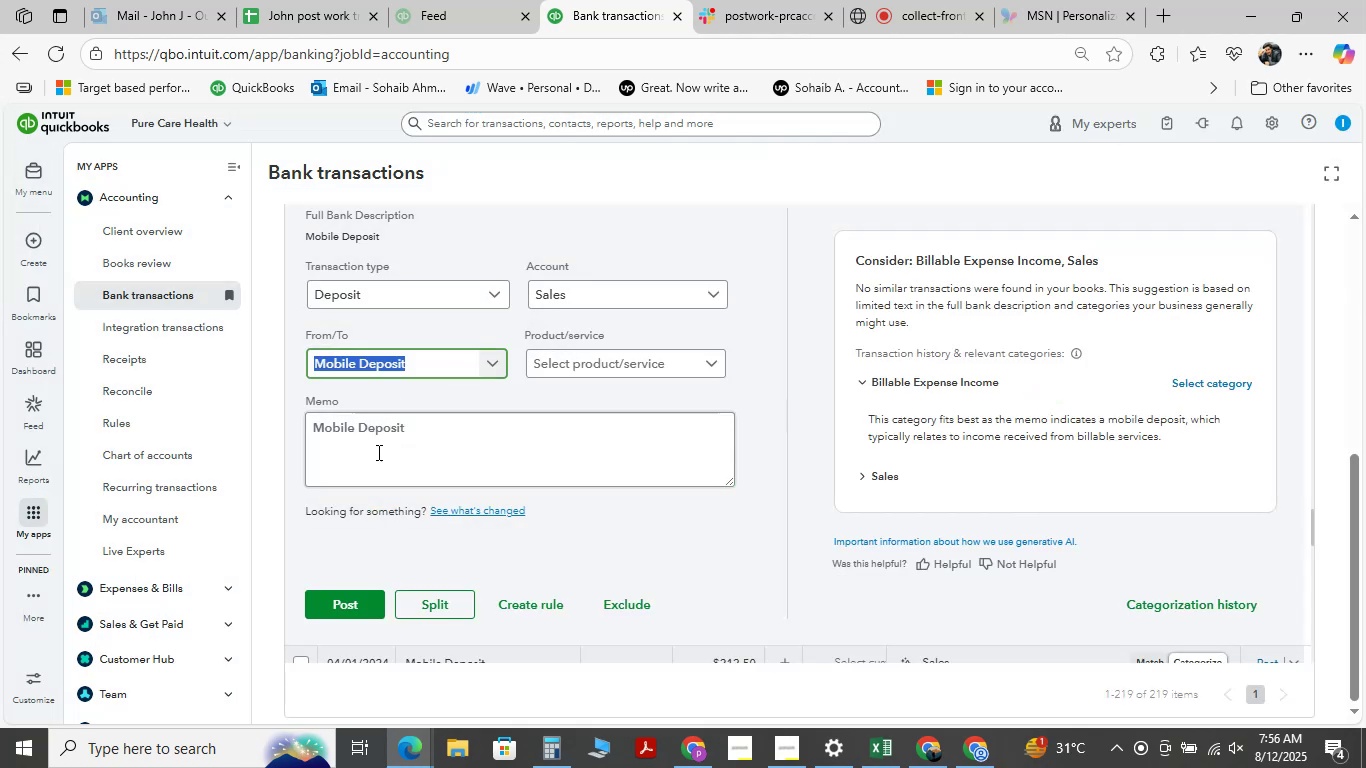 
scroll: coordinate [615, 461], scroll_direction: down, amount: 2.0
 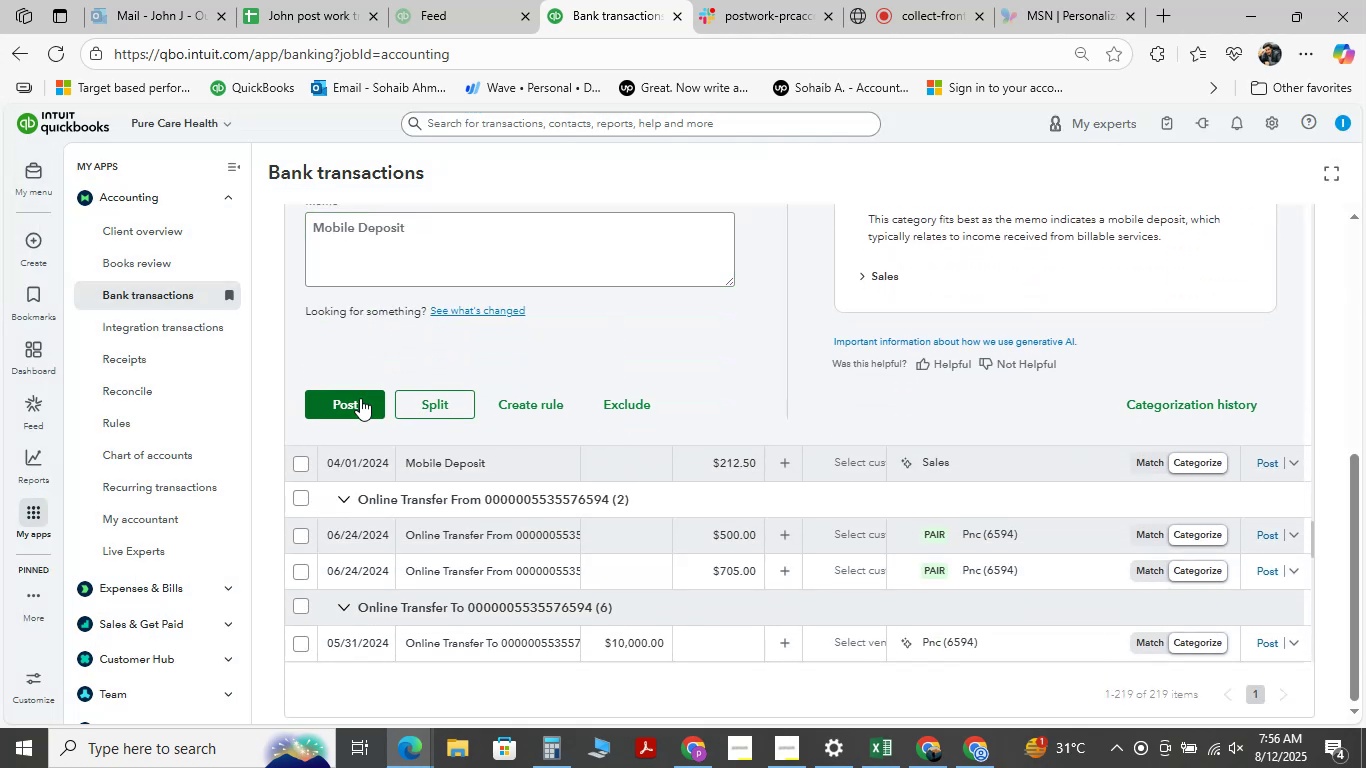 
left_click([358, 397])
 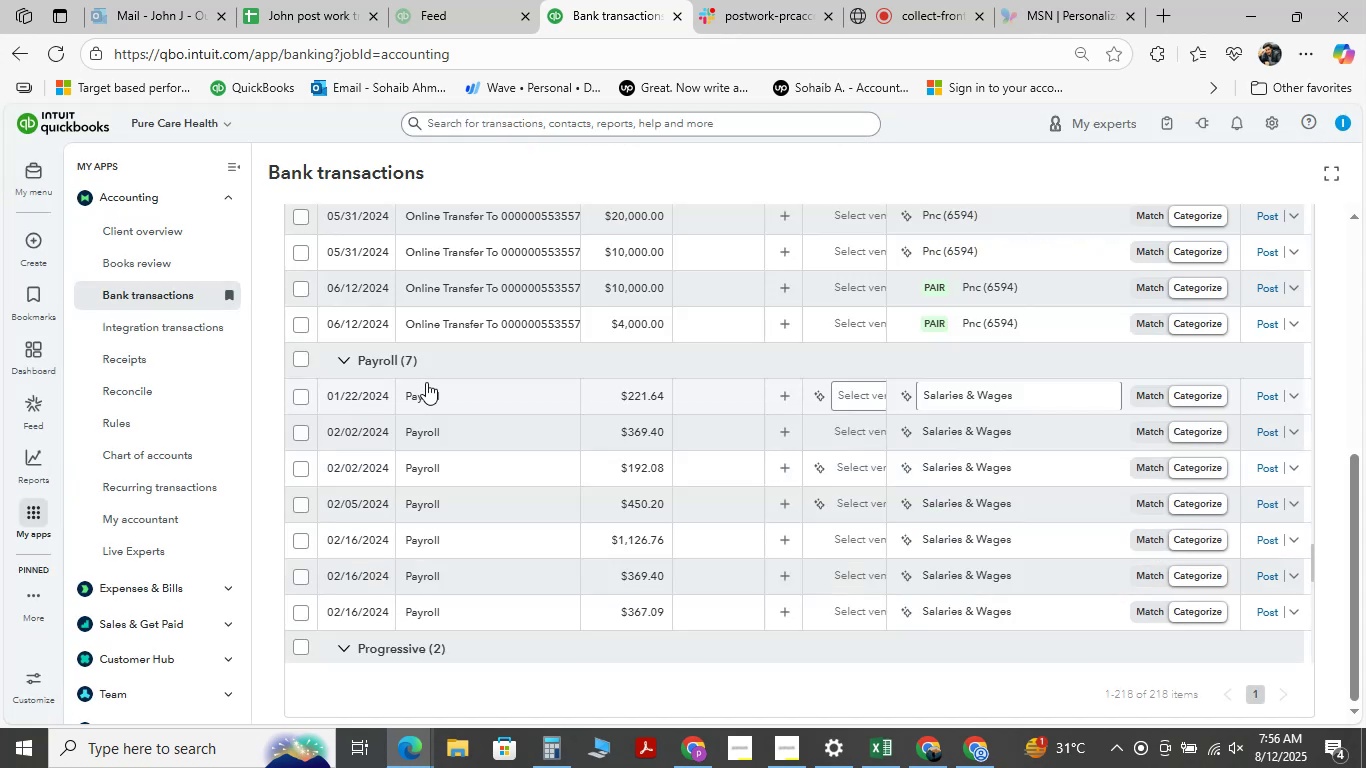 
wait(12.29)
 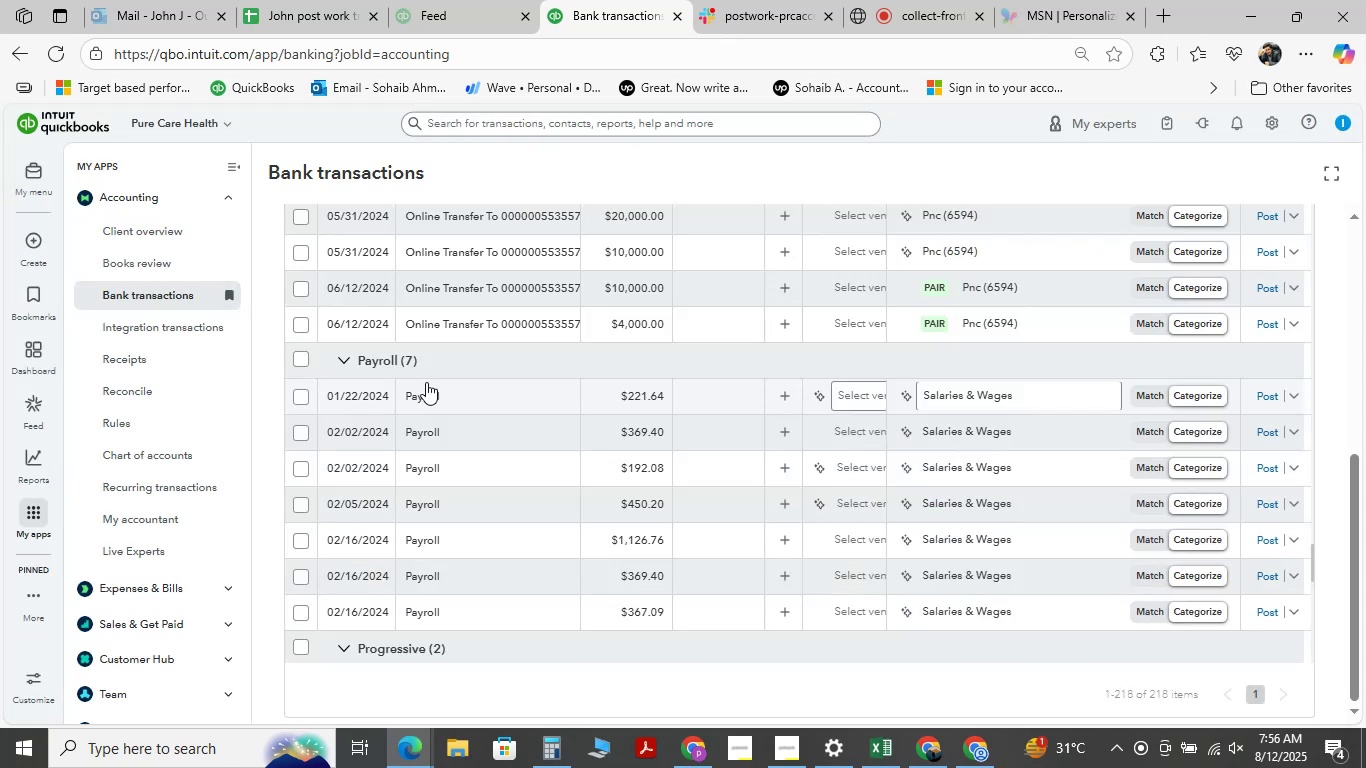 
scroll: coordinate [453, 397], scroll_direction: up, amount: 4.0
 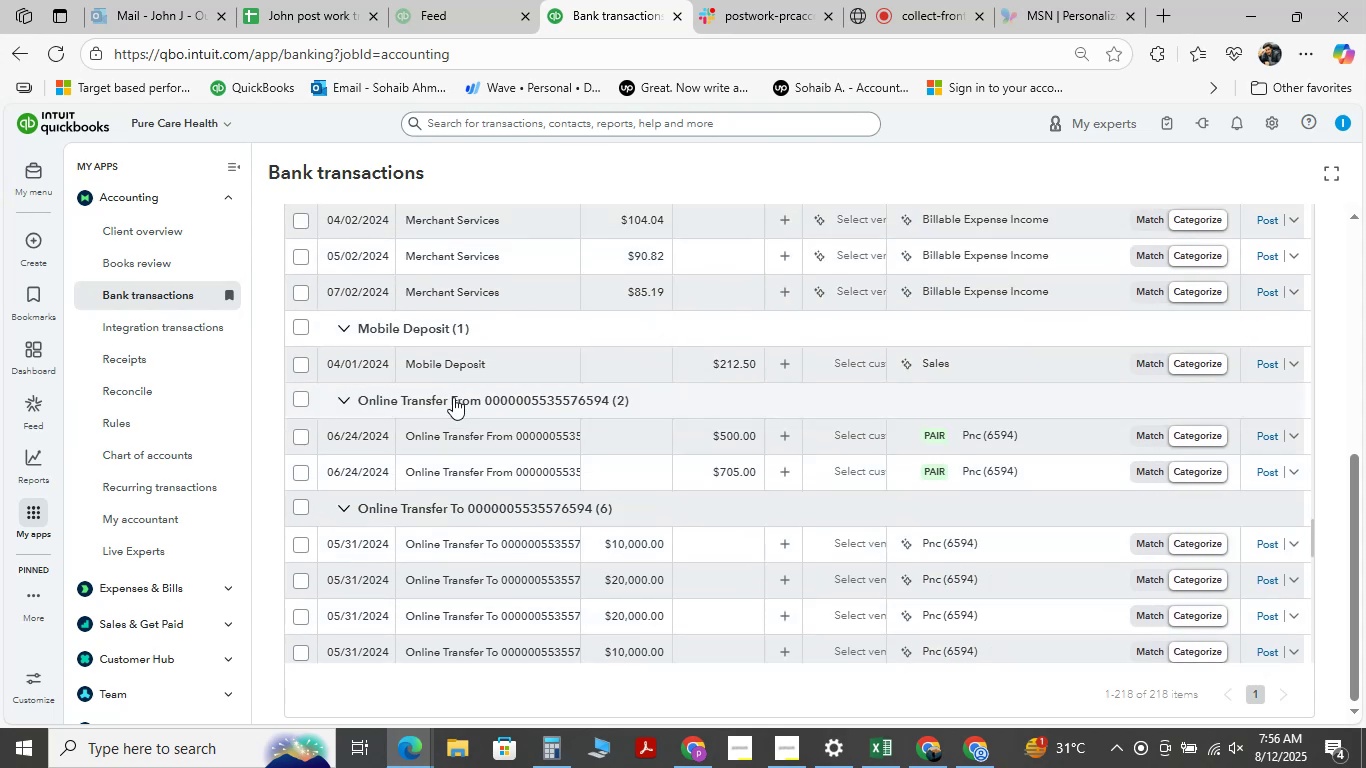 
scroll: coordinate [453, 397], scroll_direction: down, amount: 8.0
 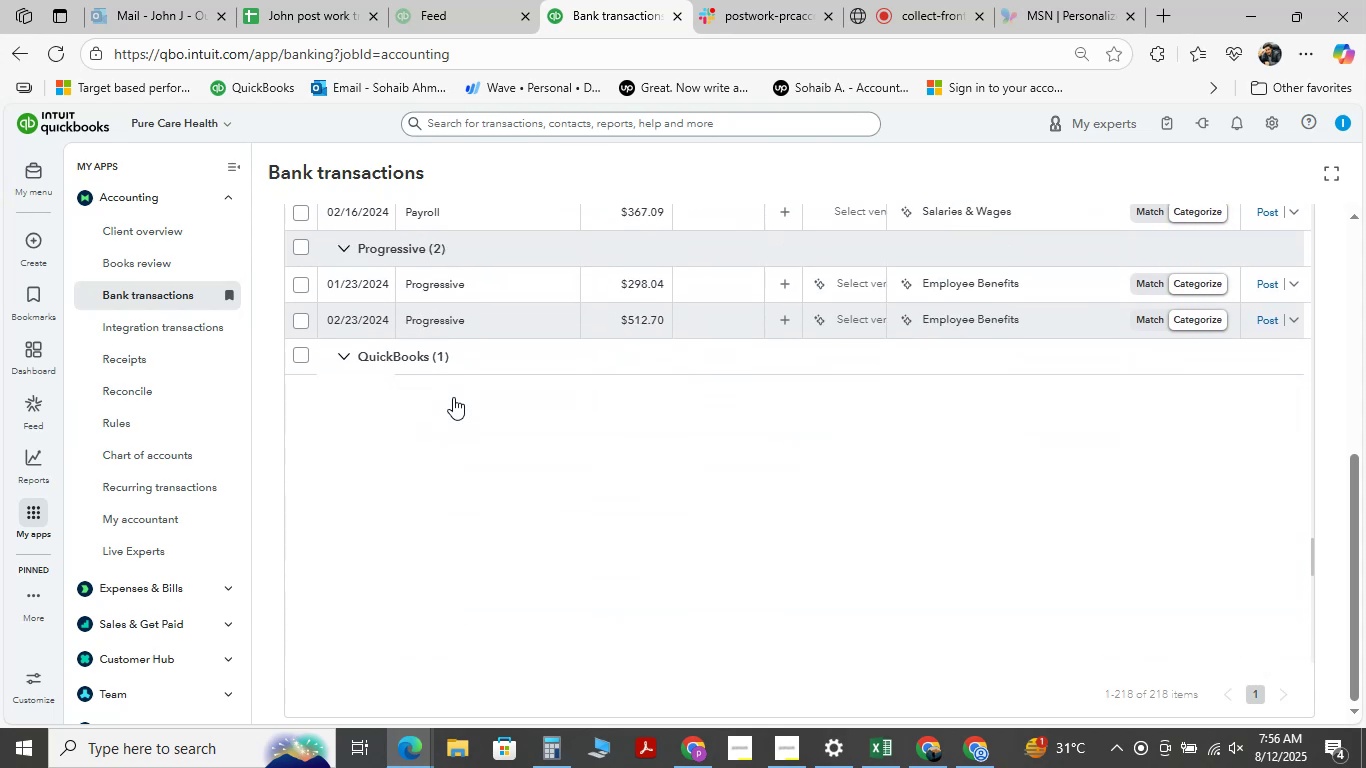 
scroll: coordinate [453, 397], scroll_direction: up, amount: 7.0
 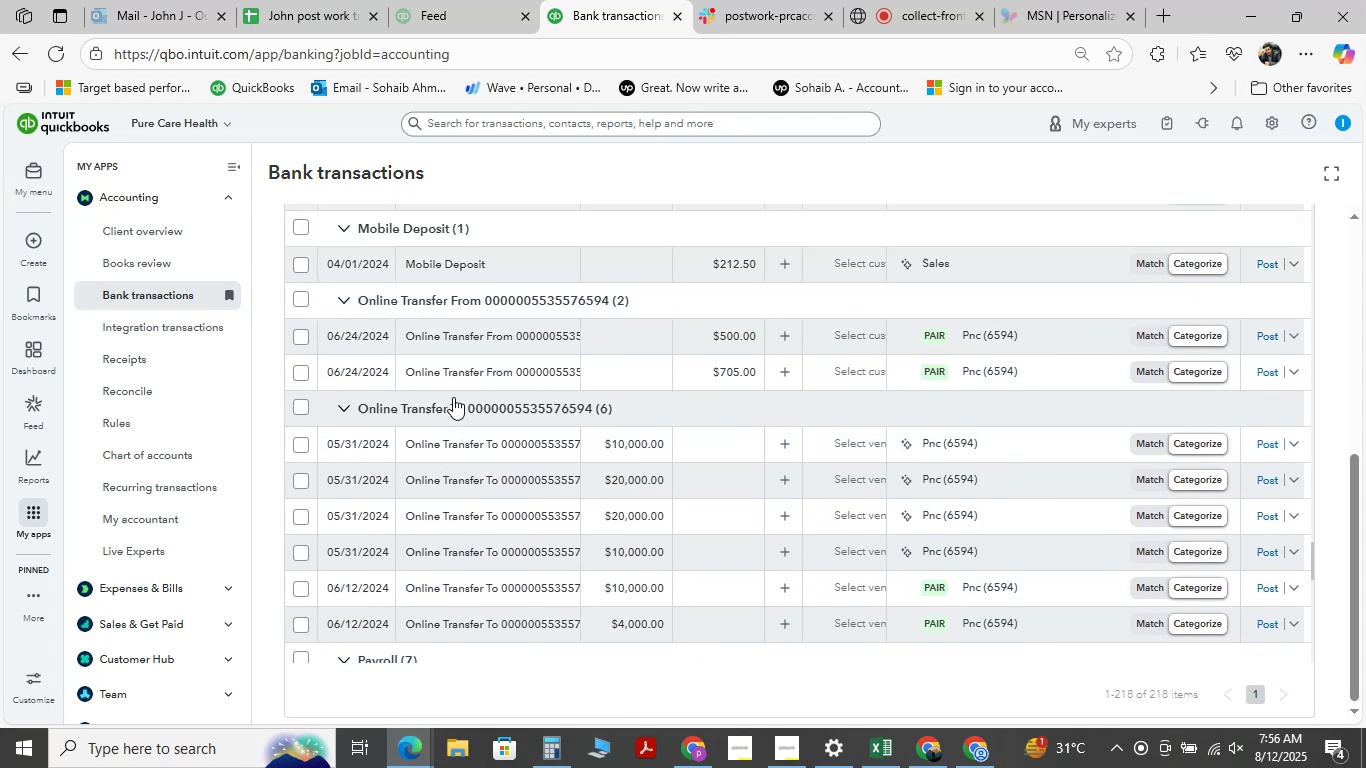 
scroll: coordinate [453, 397], scroll_direction: down, amount: 8.0
 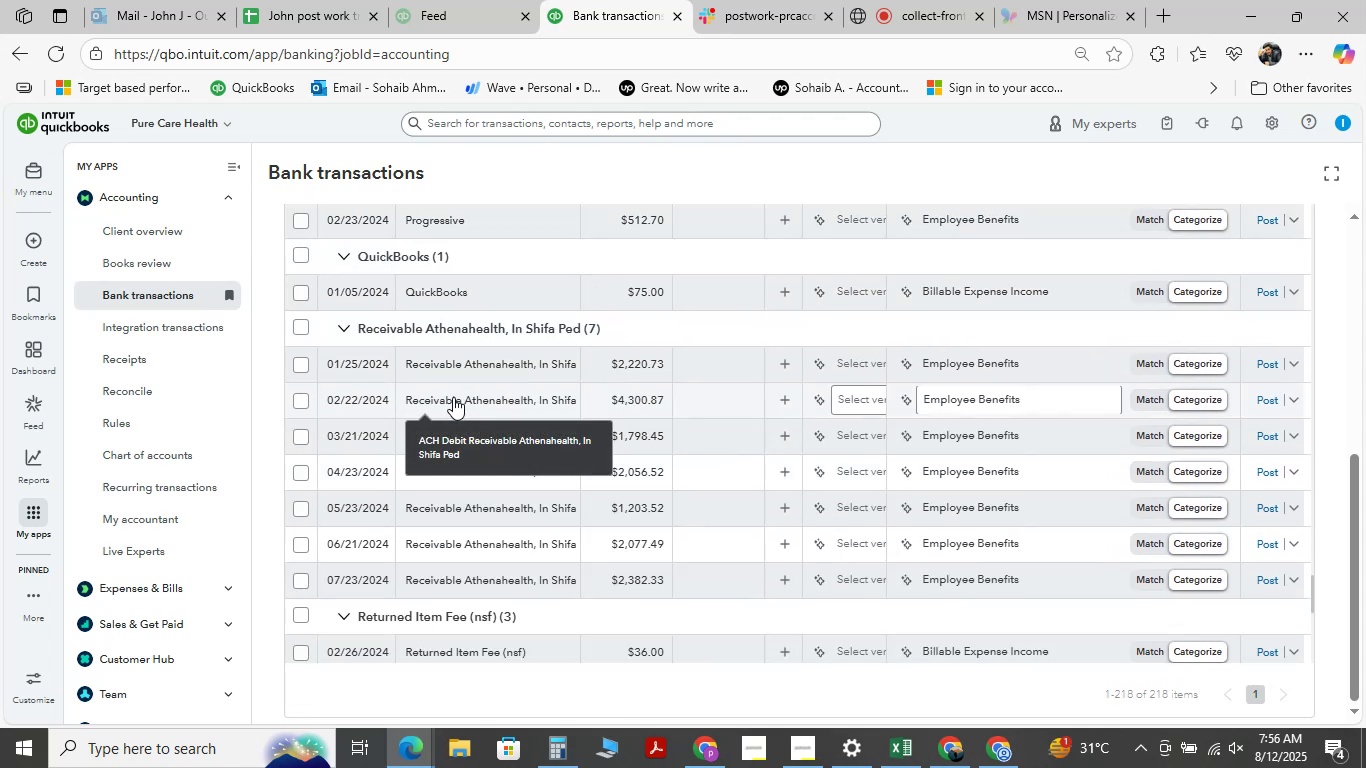 
scroll: coordinate [453, 397], scroll_direction: up, amount: 3.0
 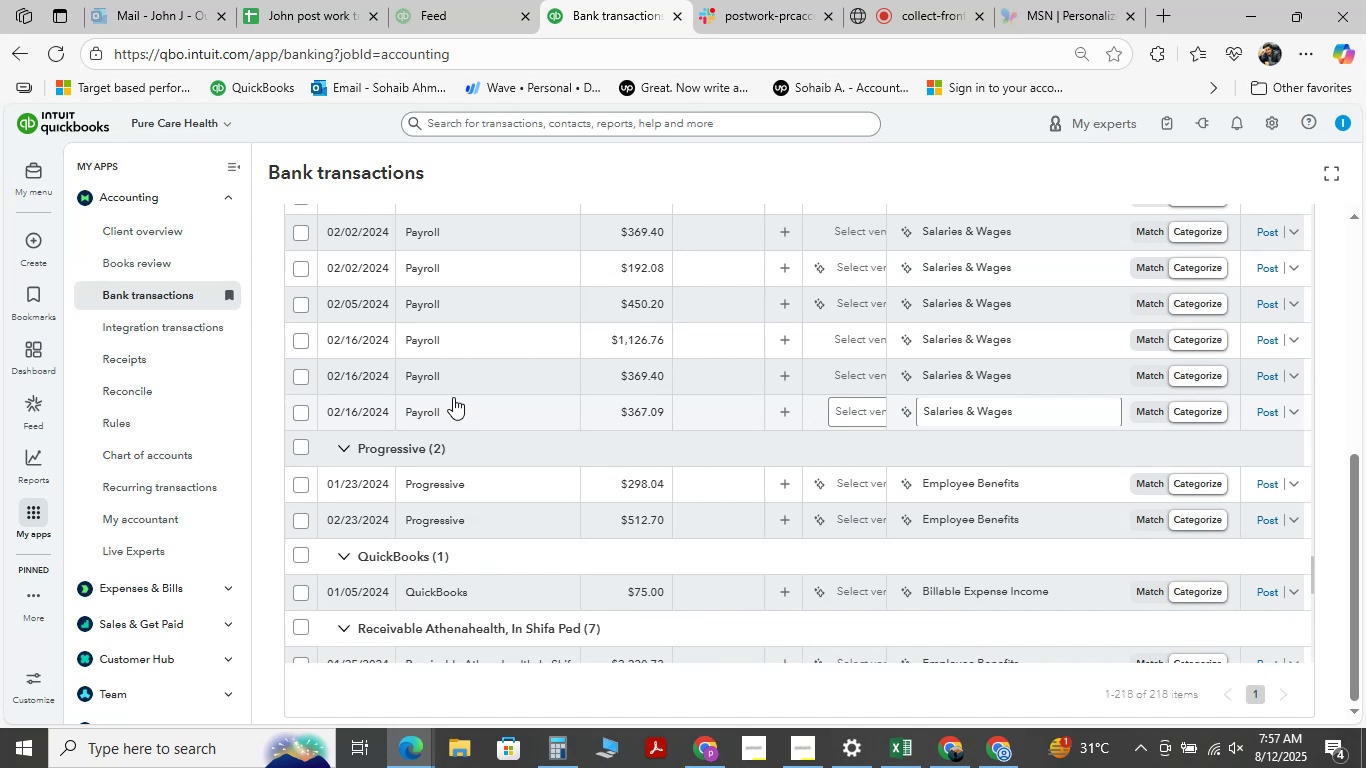 
wait(6.47)
 